 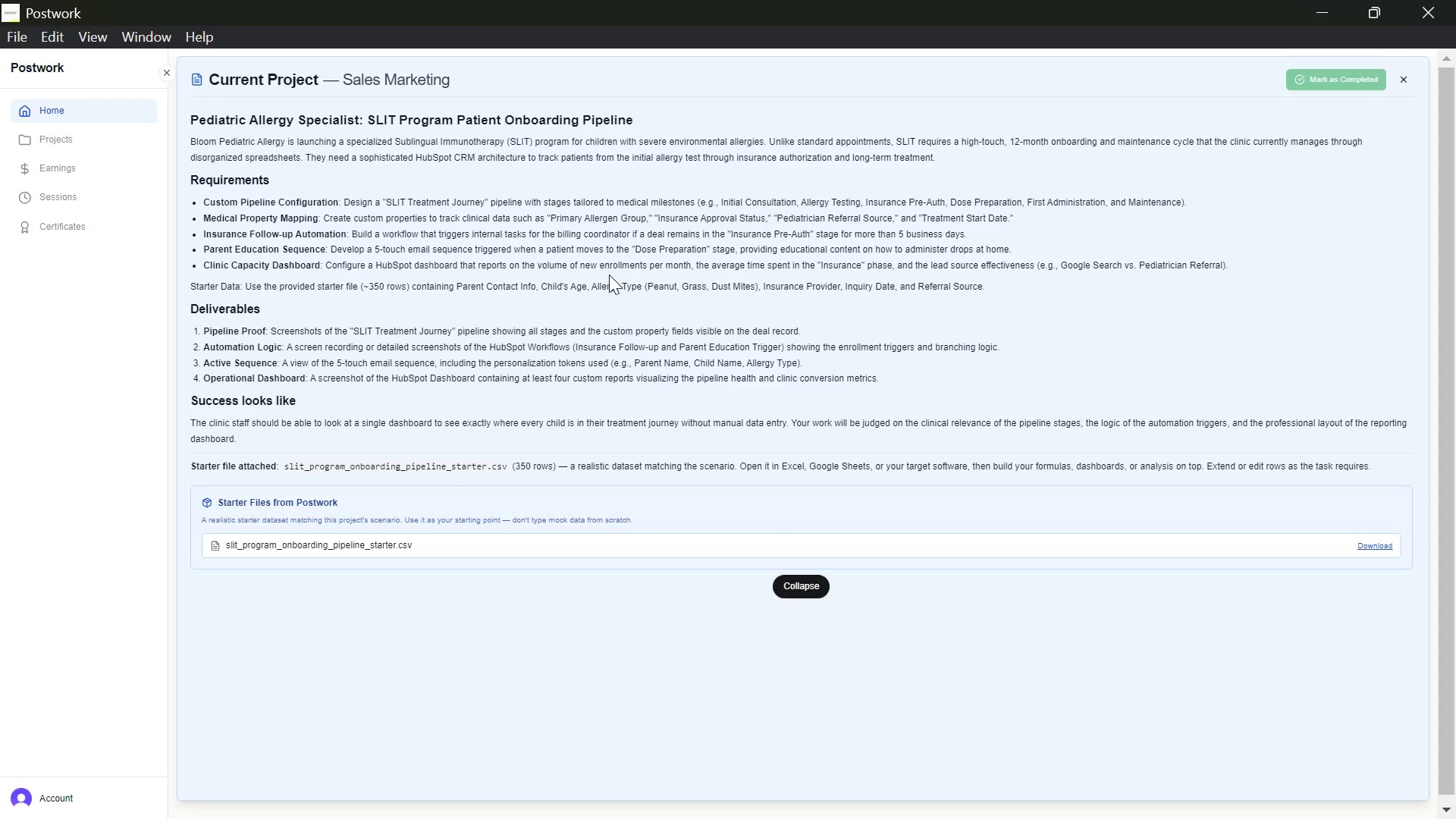 
hold_key(key=ShiftLeft, duration=0.39)
 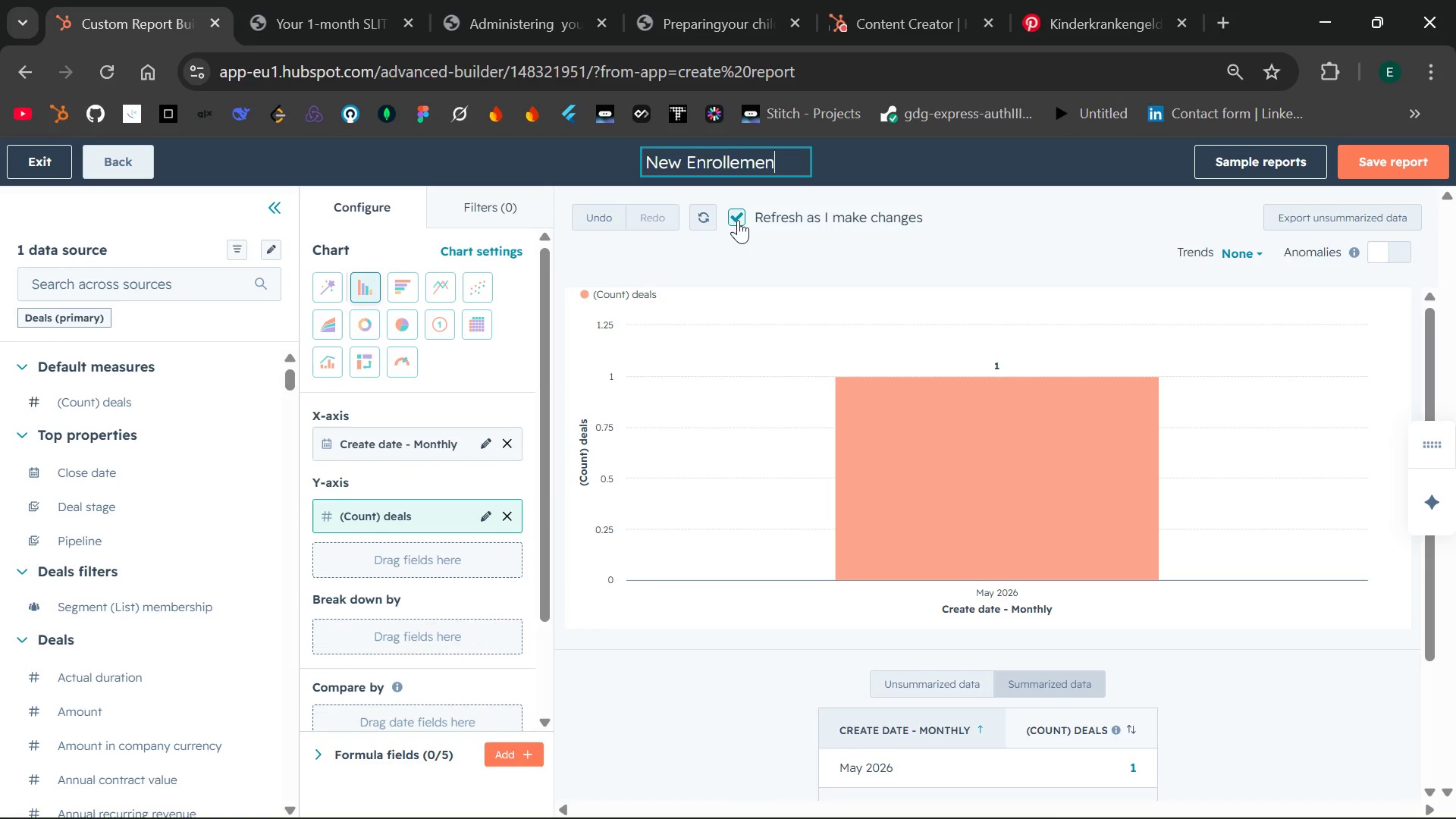 
wait(8.55)
 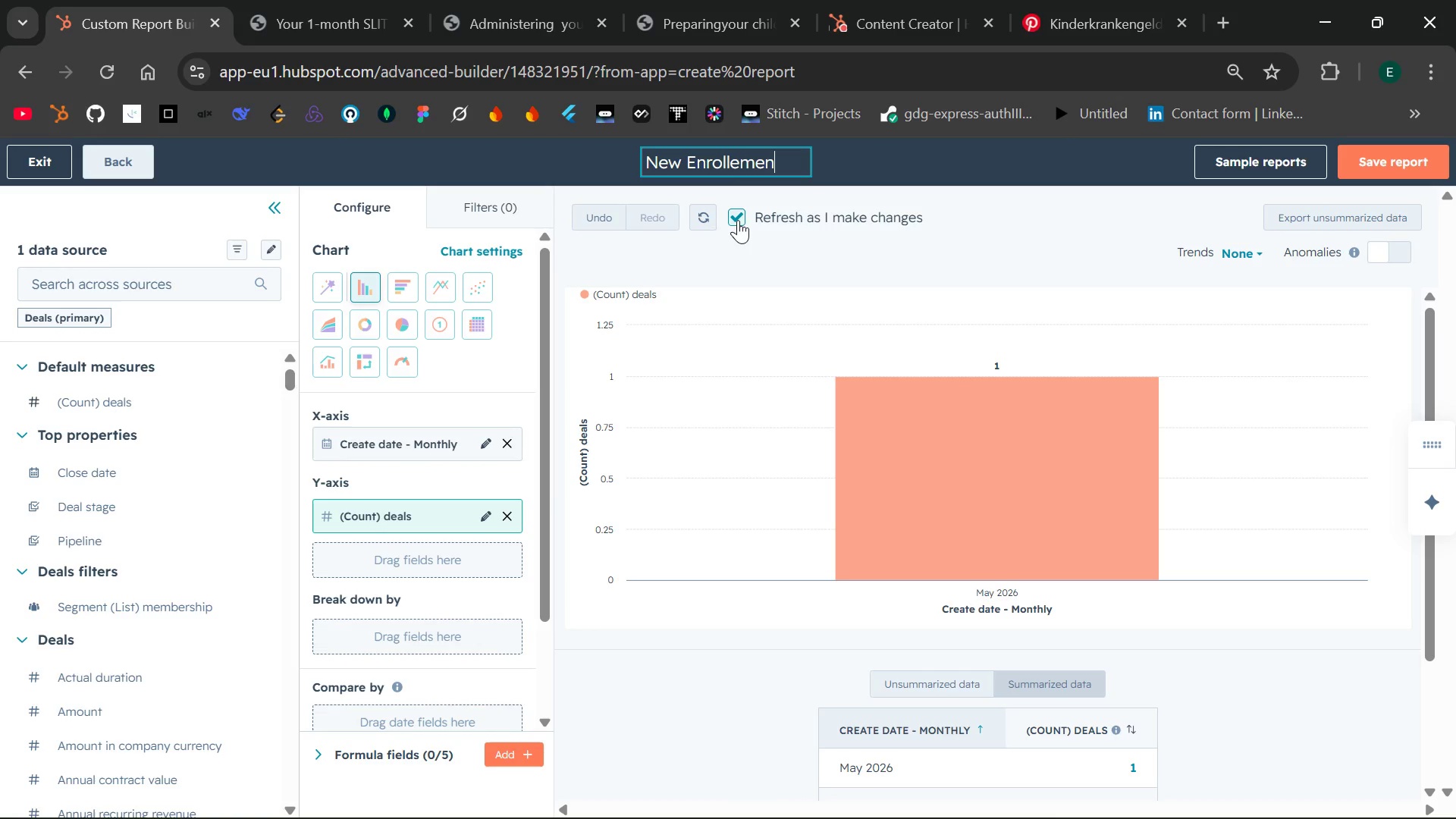 
type(ments Per Month)
 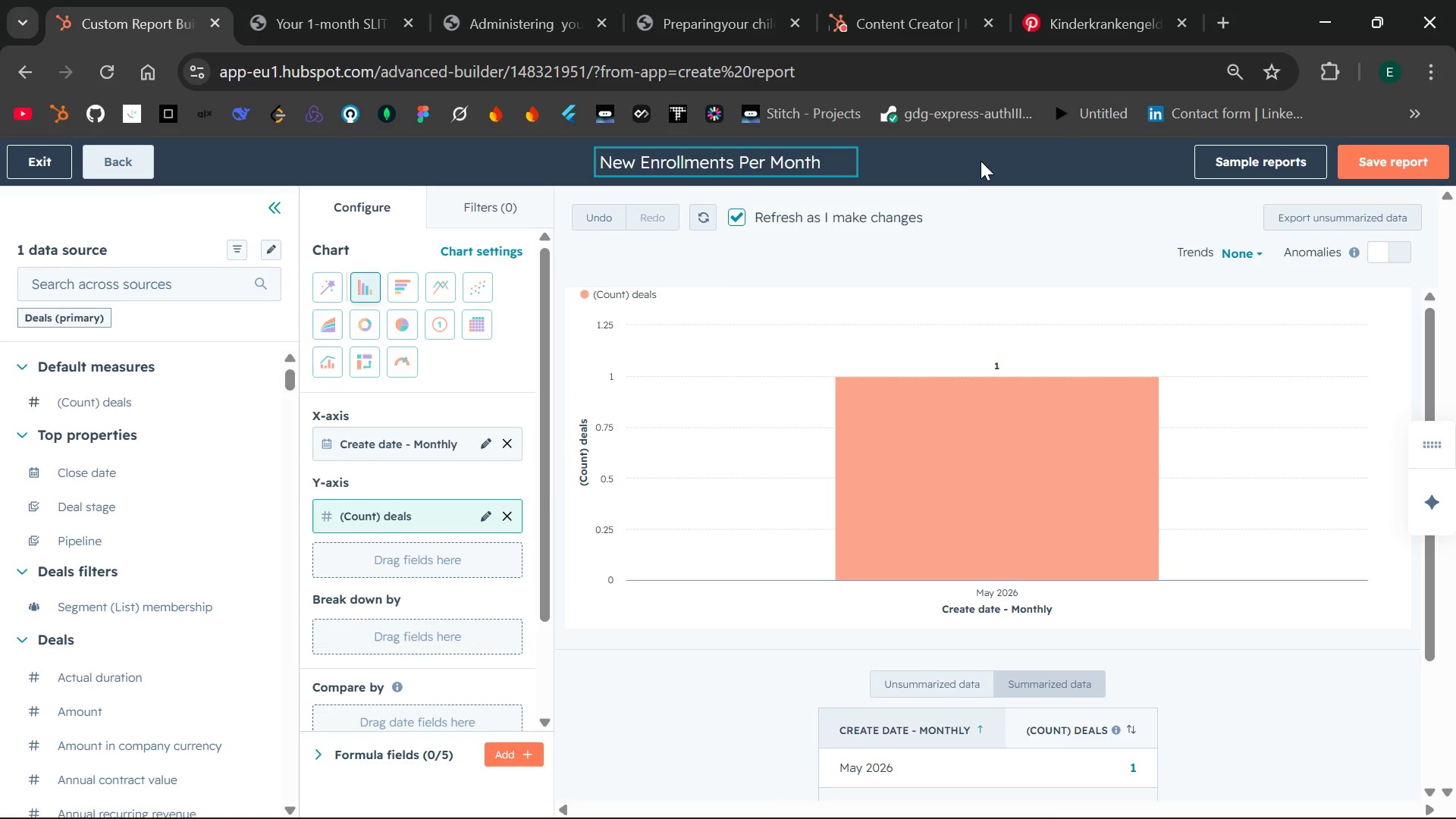 
left_click([994, 160])
 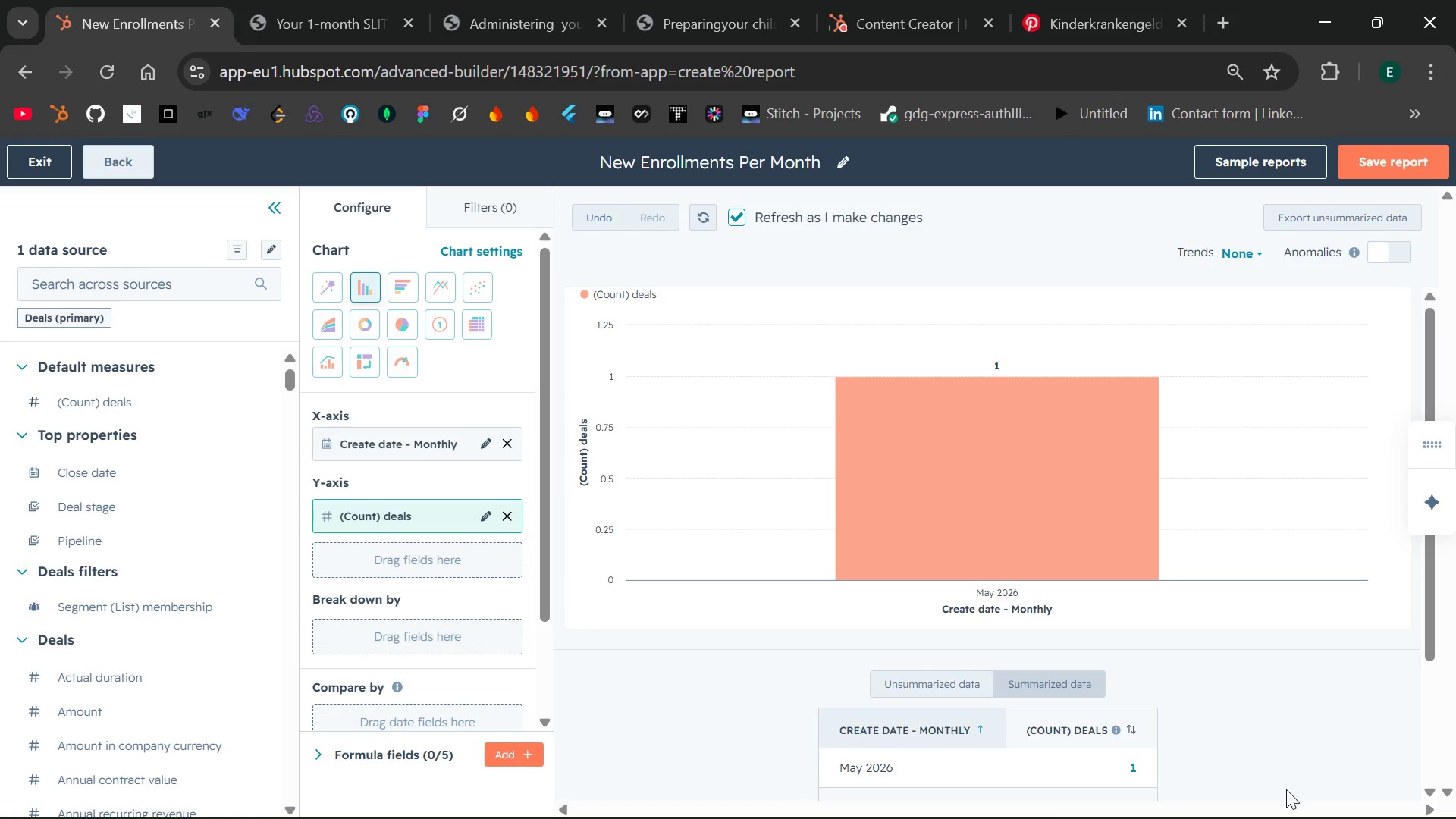 
wait(9.95)
 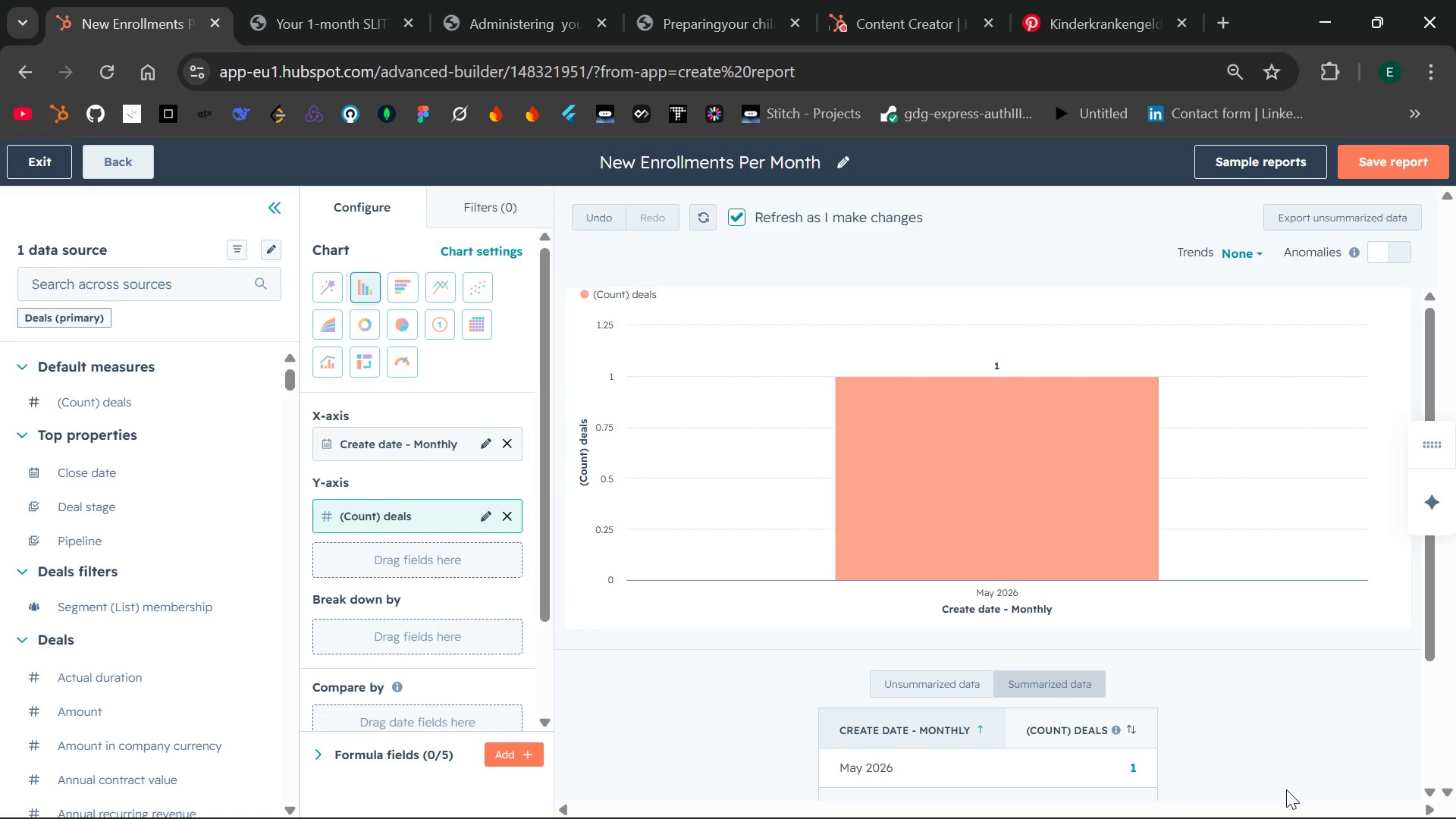 
key(PrintScreen)
 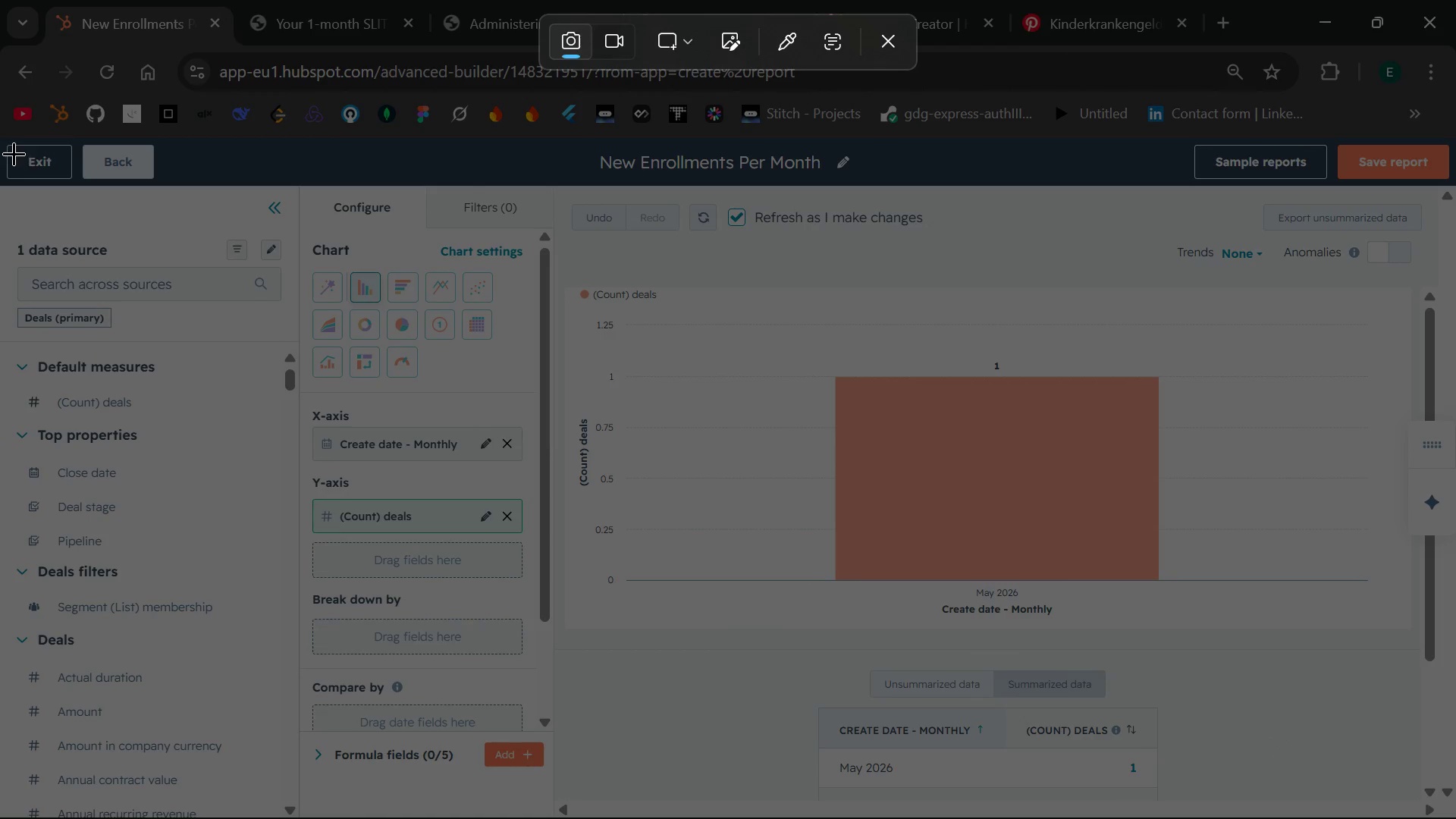 
left_click_drag(start_coordinate=[2, 143], to_coordinate=[1447, 818])
 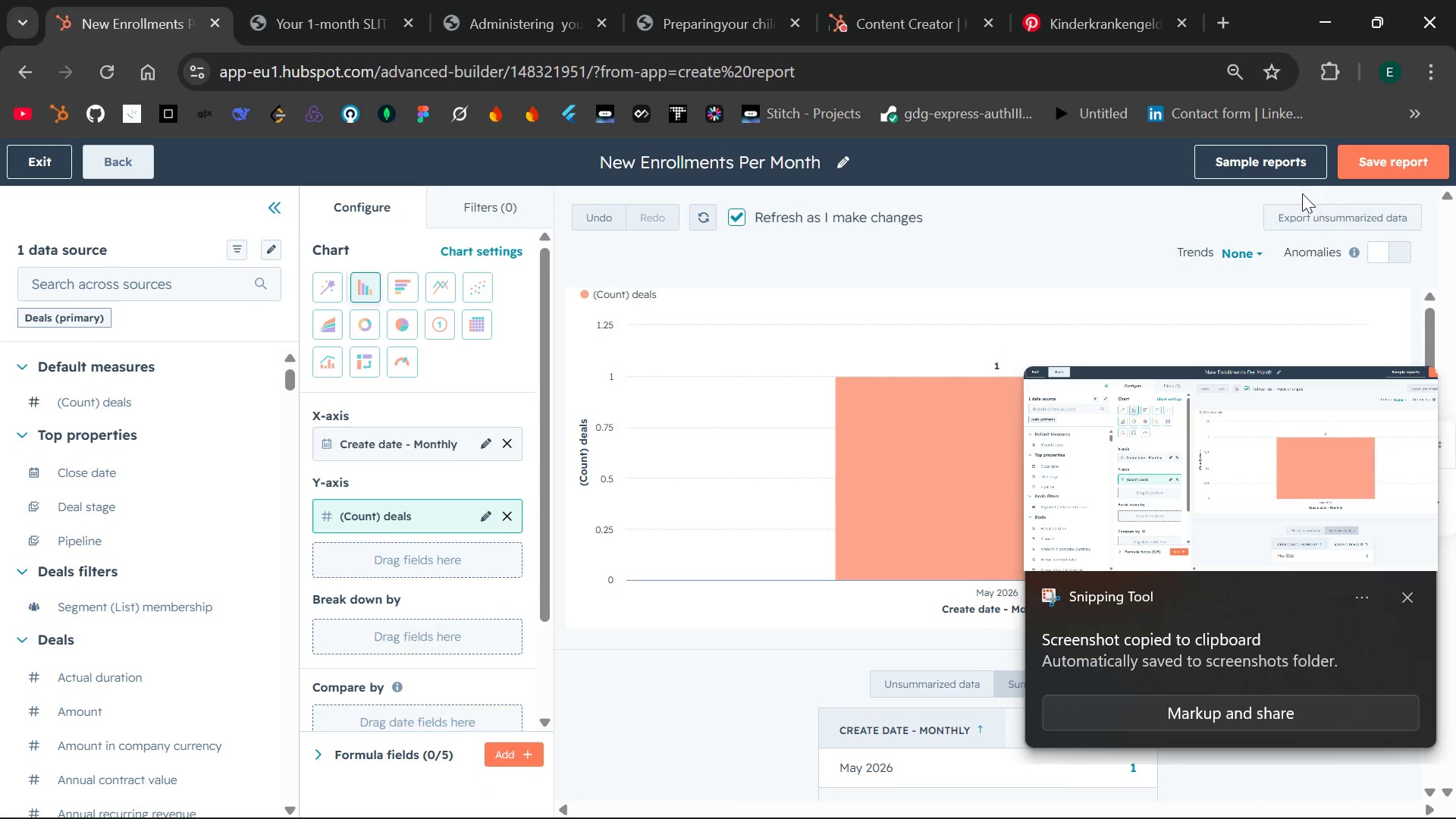 
left_click([1370, 167])
 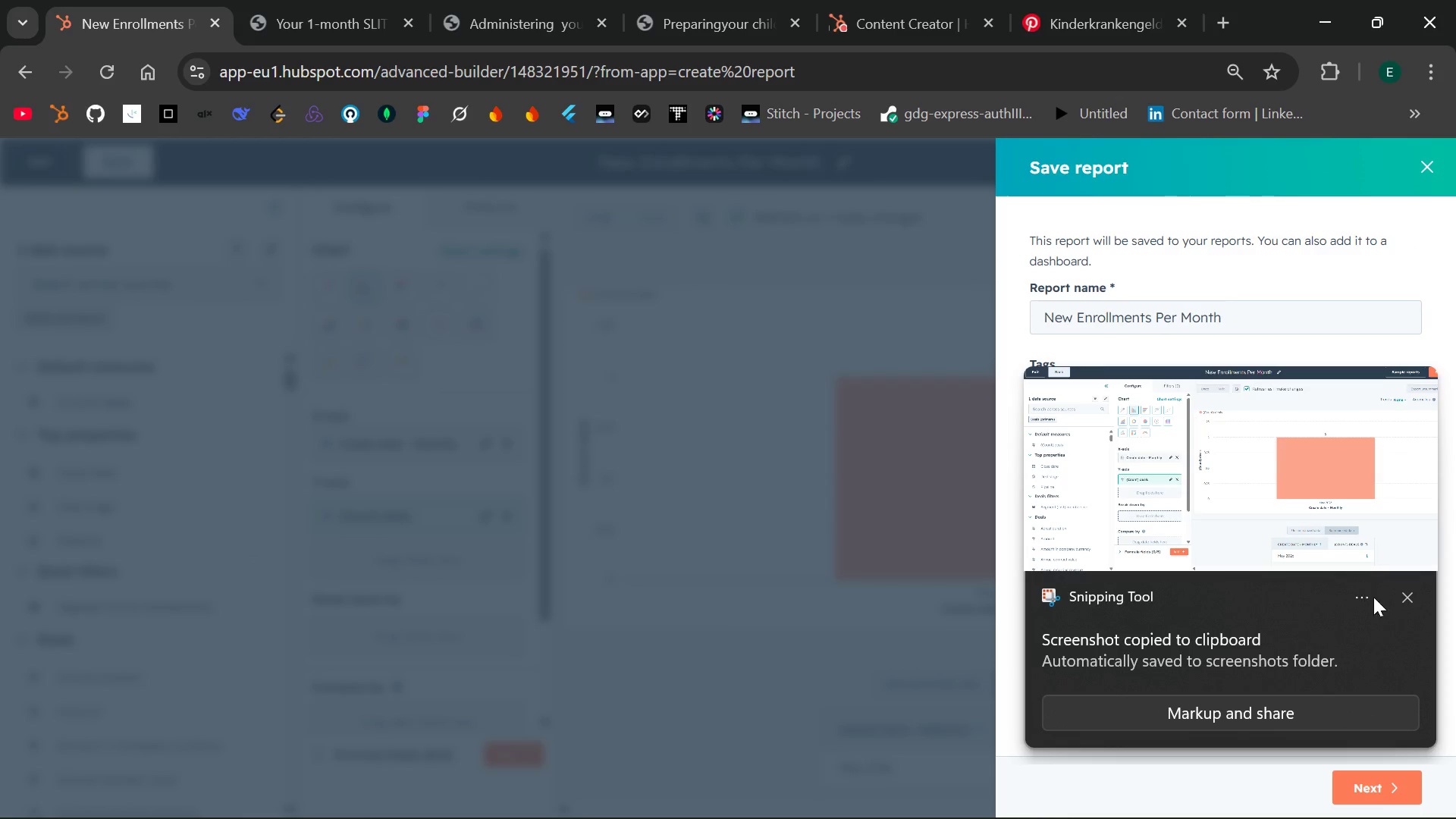 
left_click([1408, 595])
 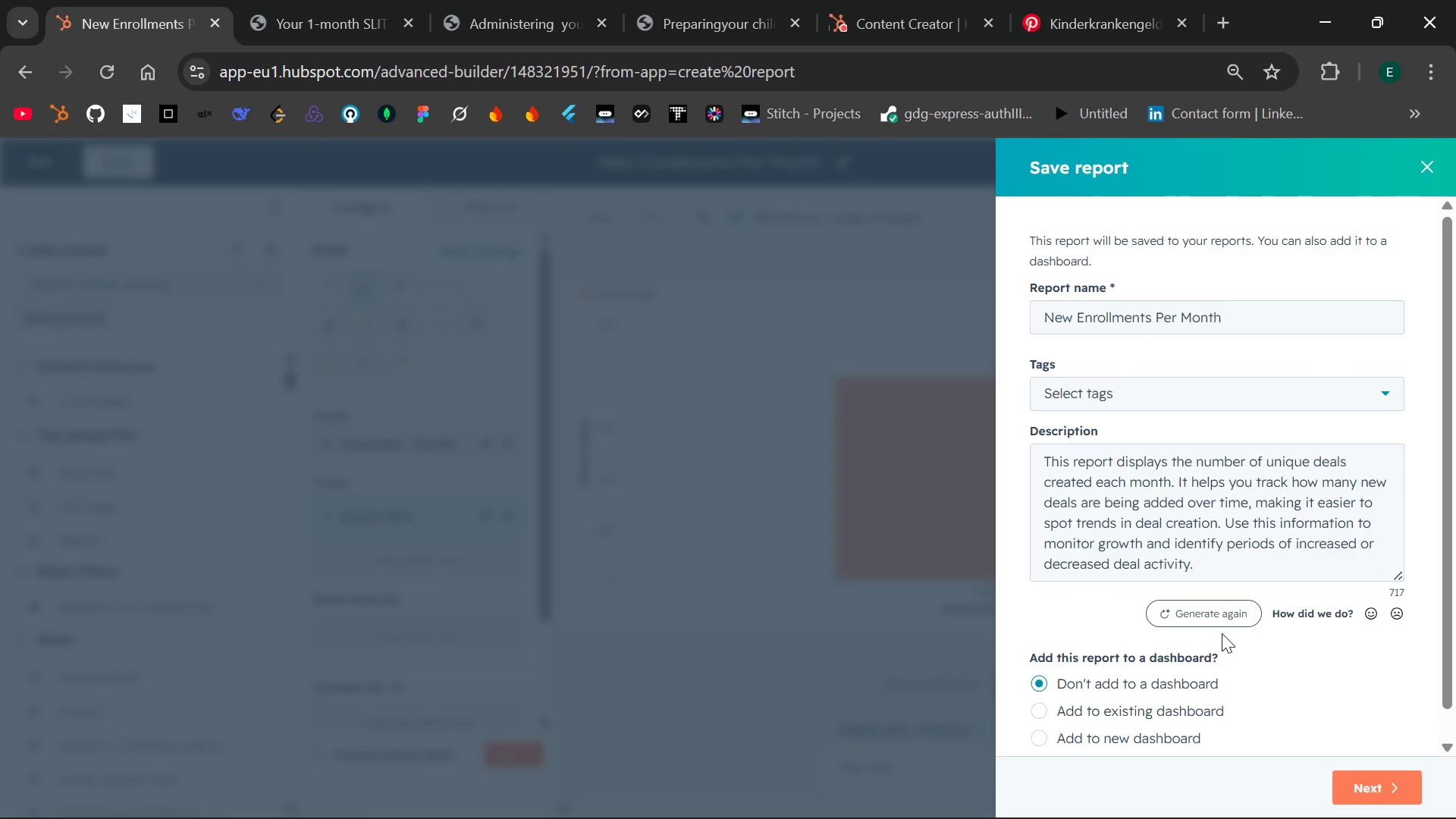 
left_click([1114, 702])
 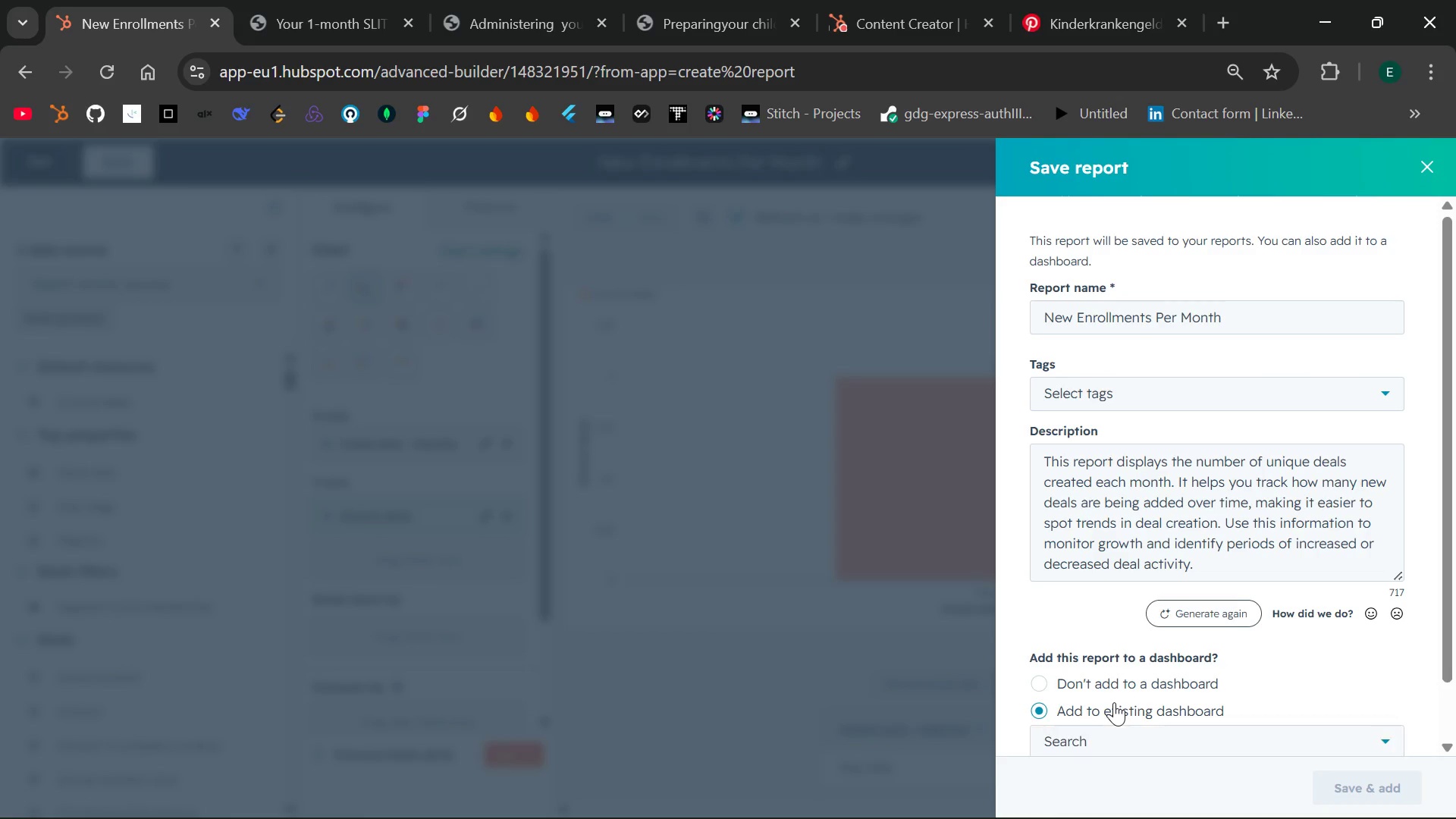 
mouse_move([1175, 698])
 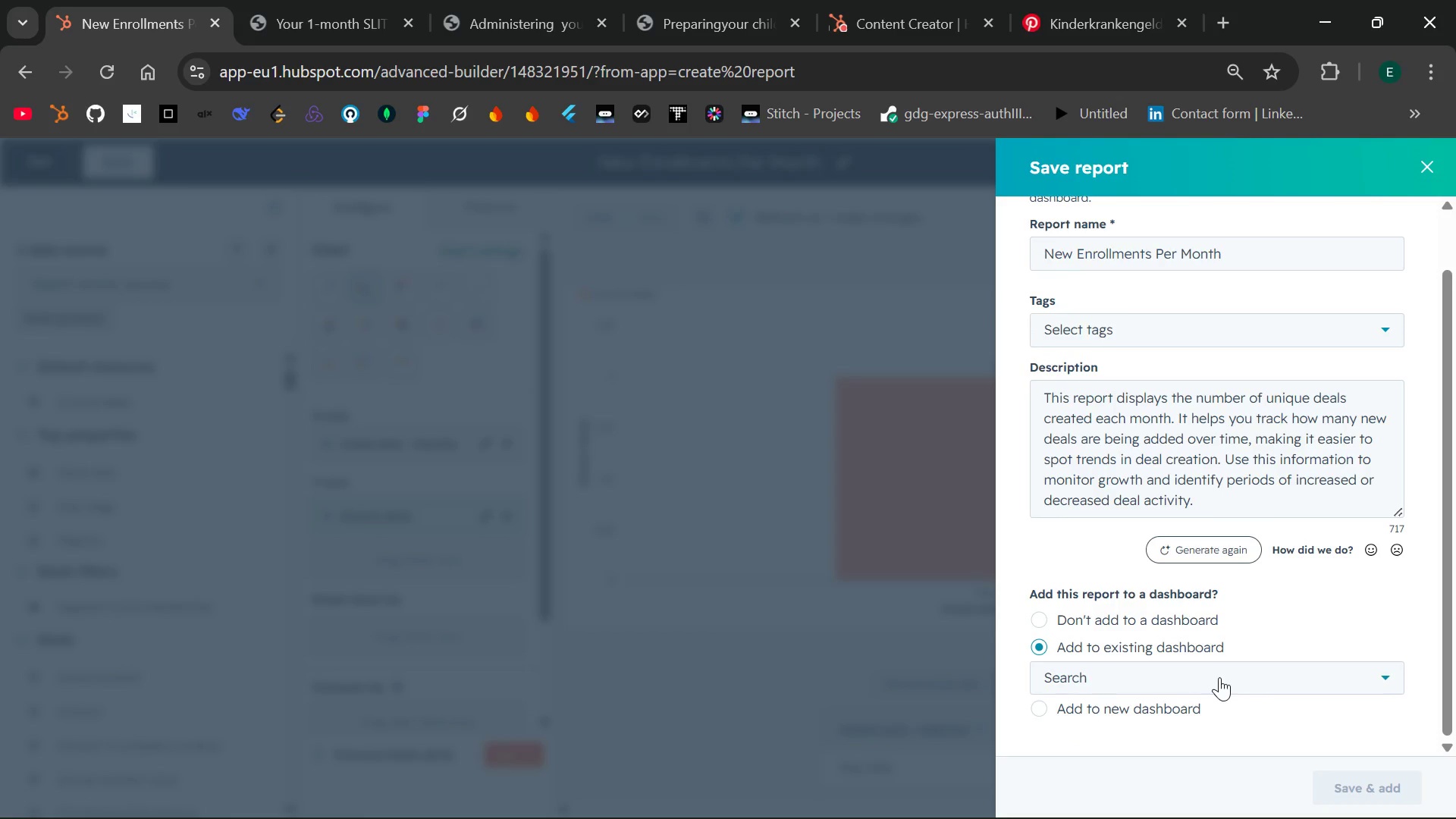 
left_click([1219, 677])
 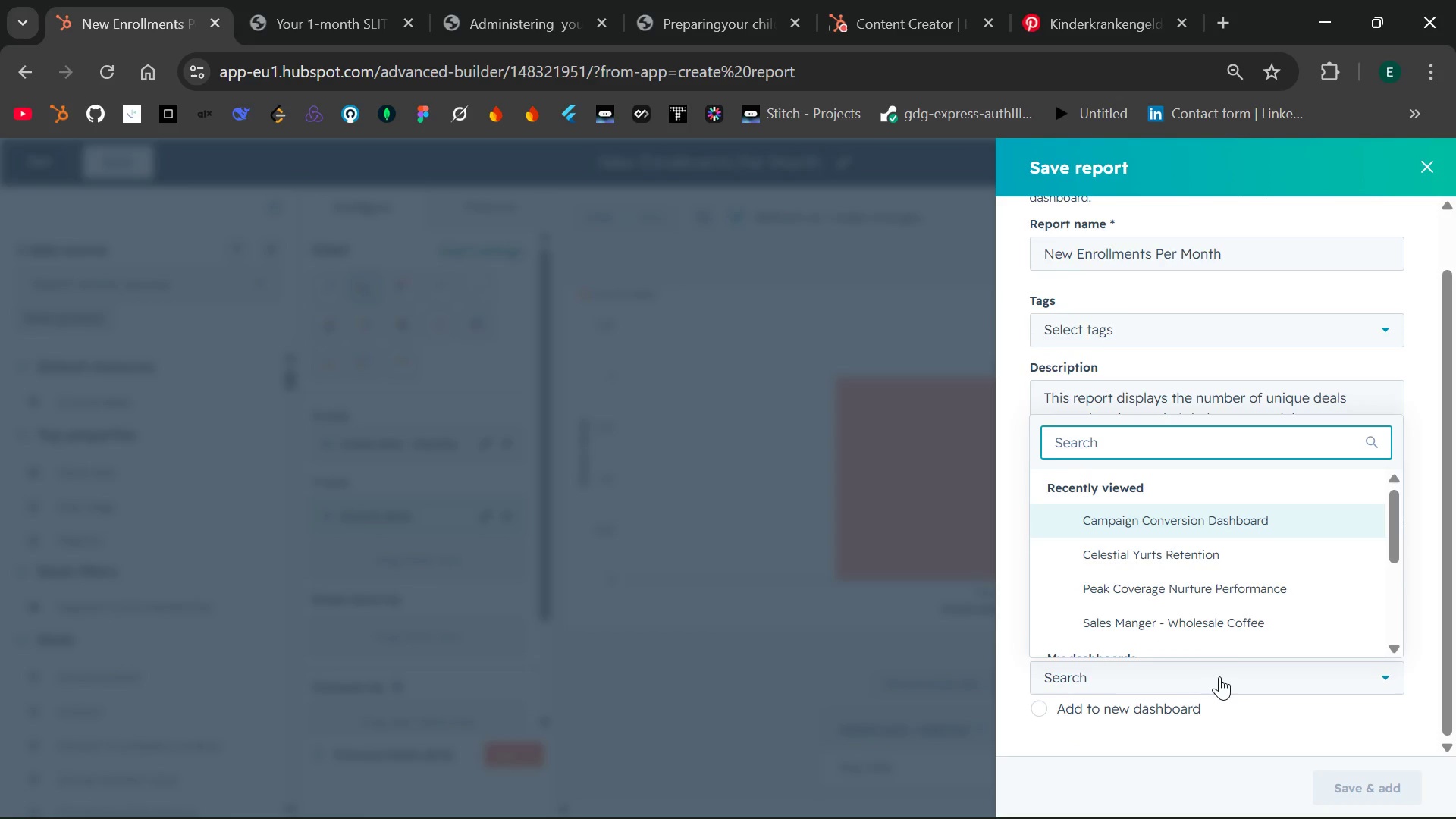 
mouse_move([1200, 625])
 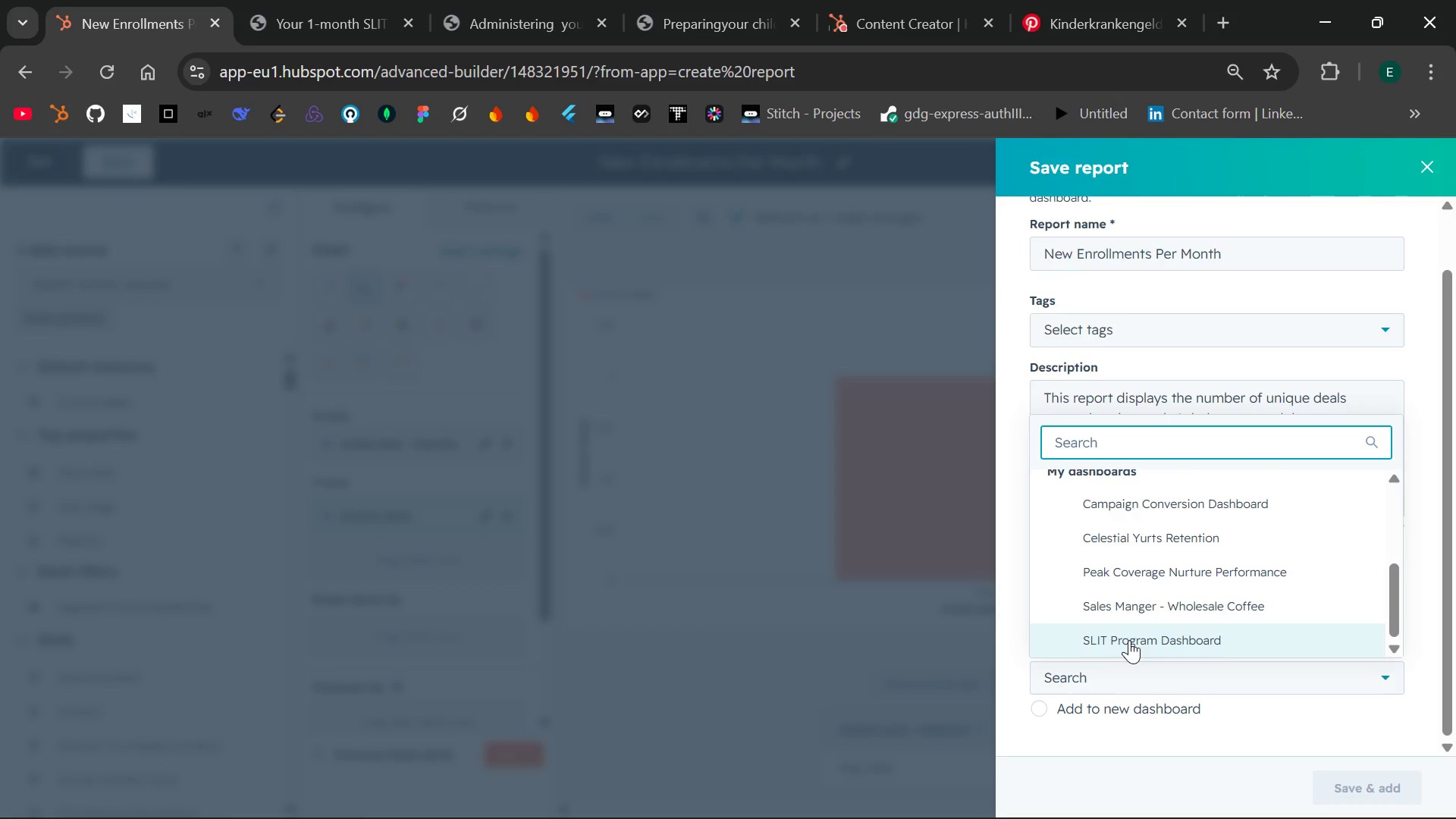 
left_click([1129, 640])
 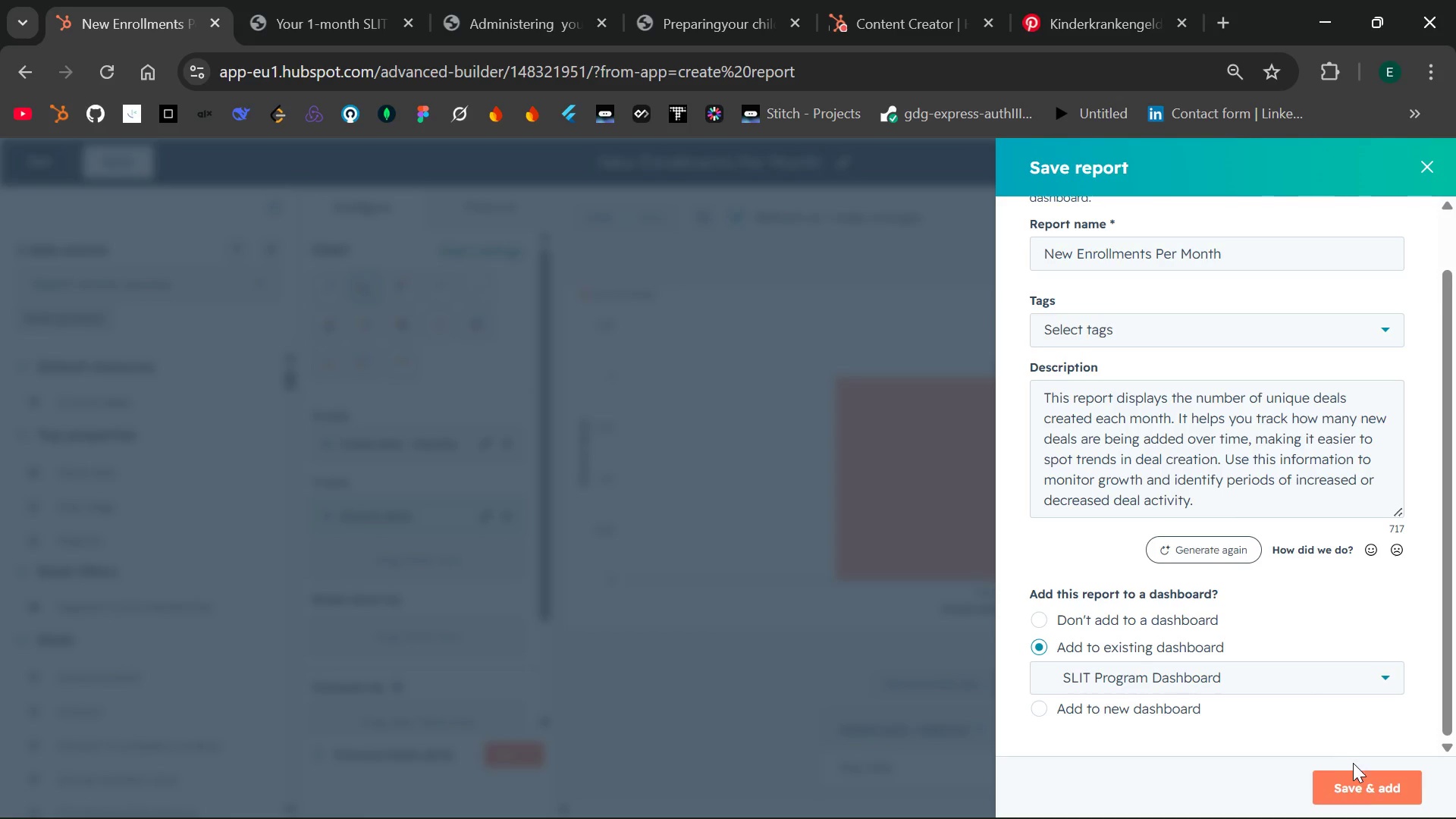 
left_click([1367, 782])
 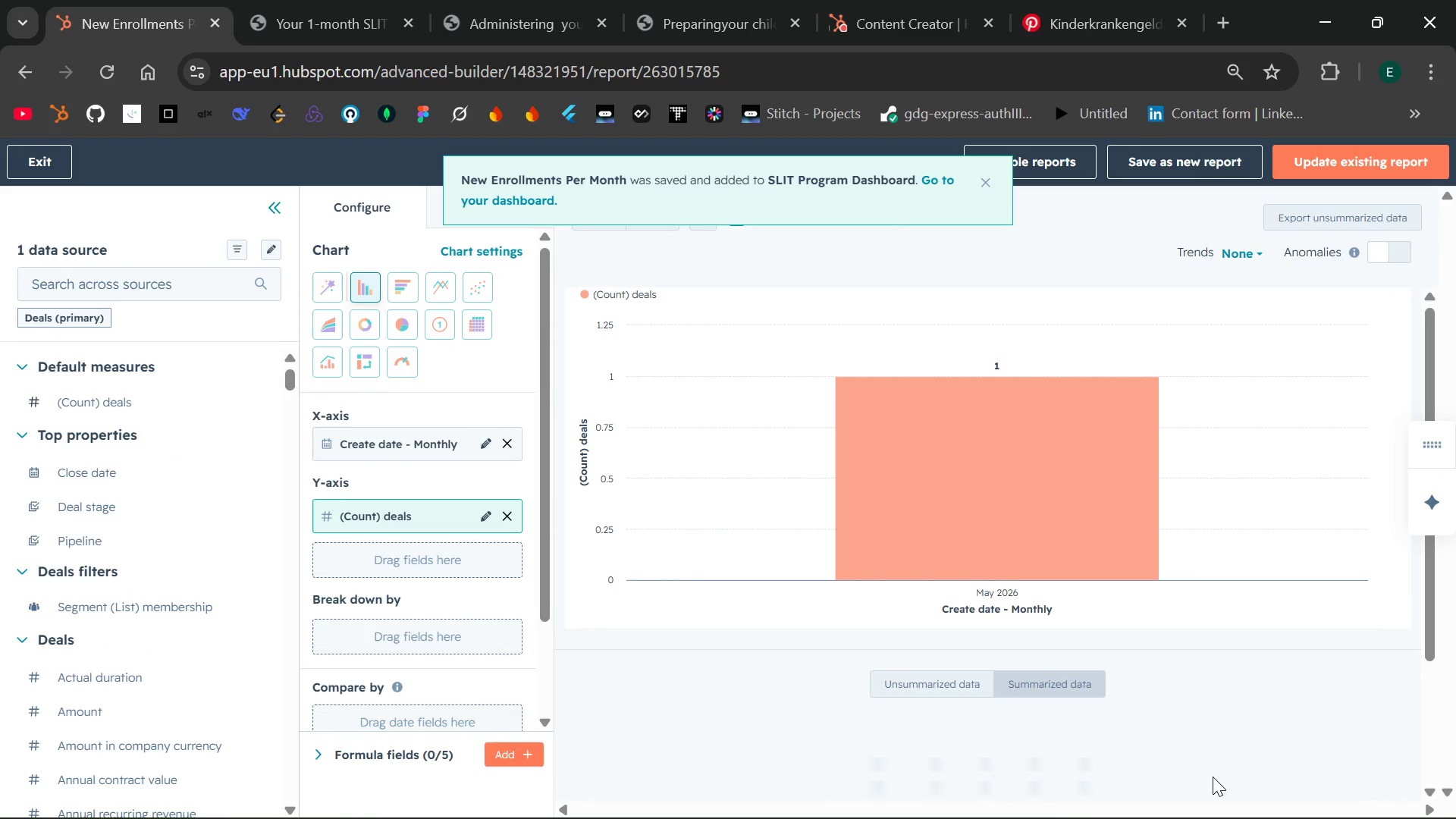 
wait(9.62)
 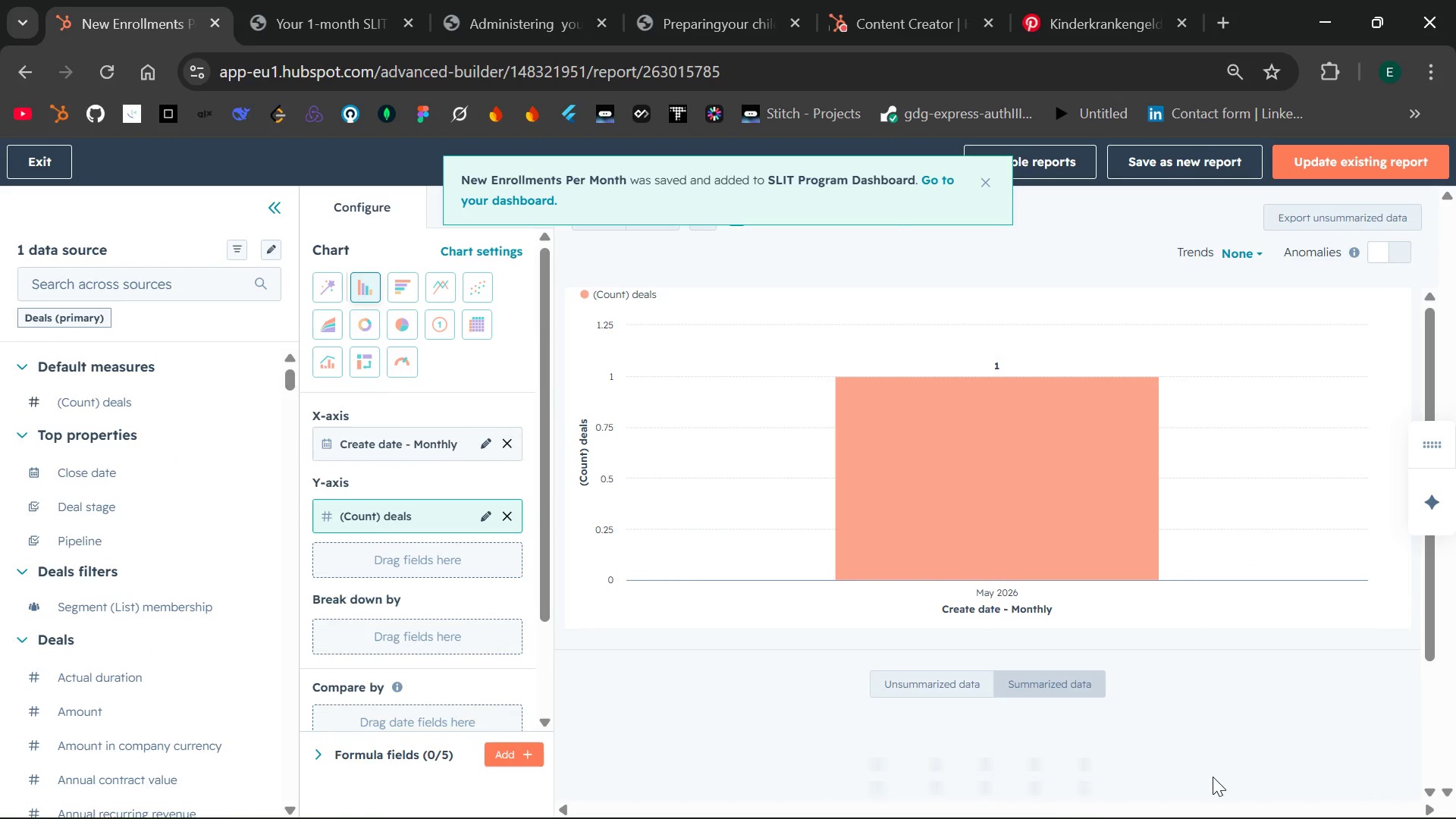 
key(PrintScreen)
 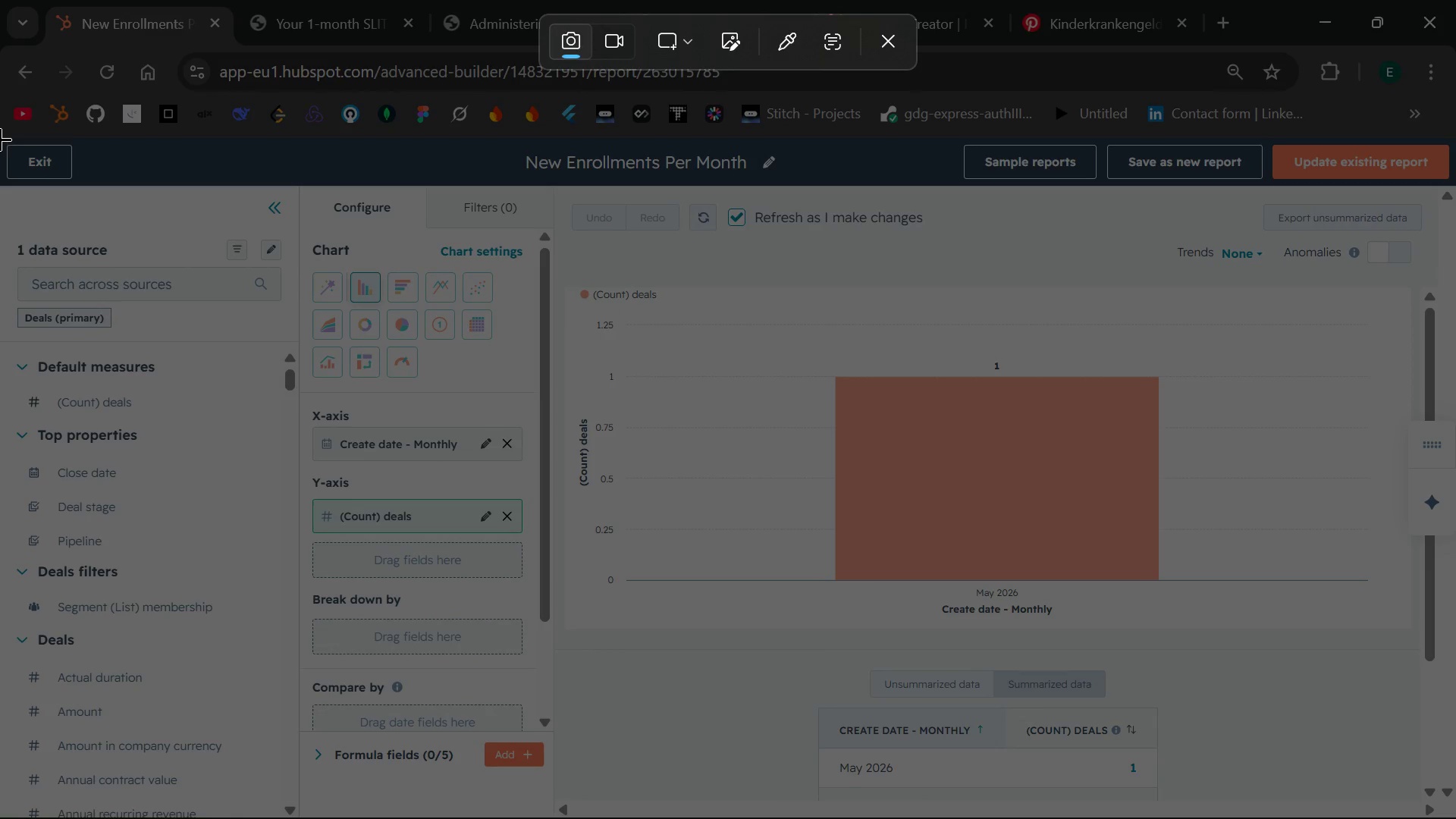 
left_click_drag(start_coordinate=[1, 136], to_coordinate=[1455, 817])
 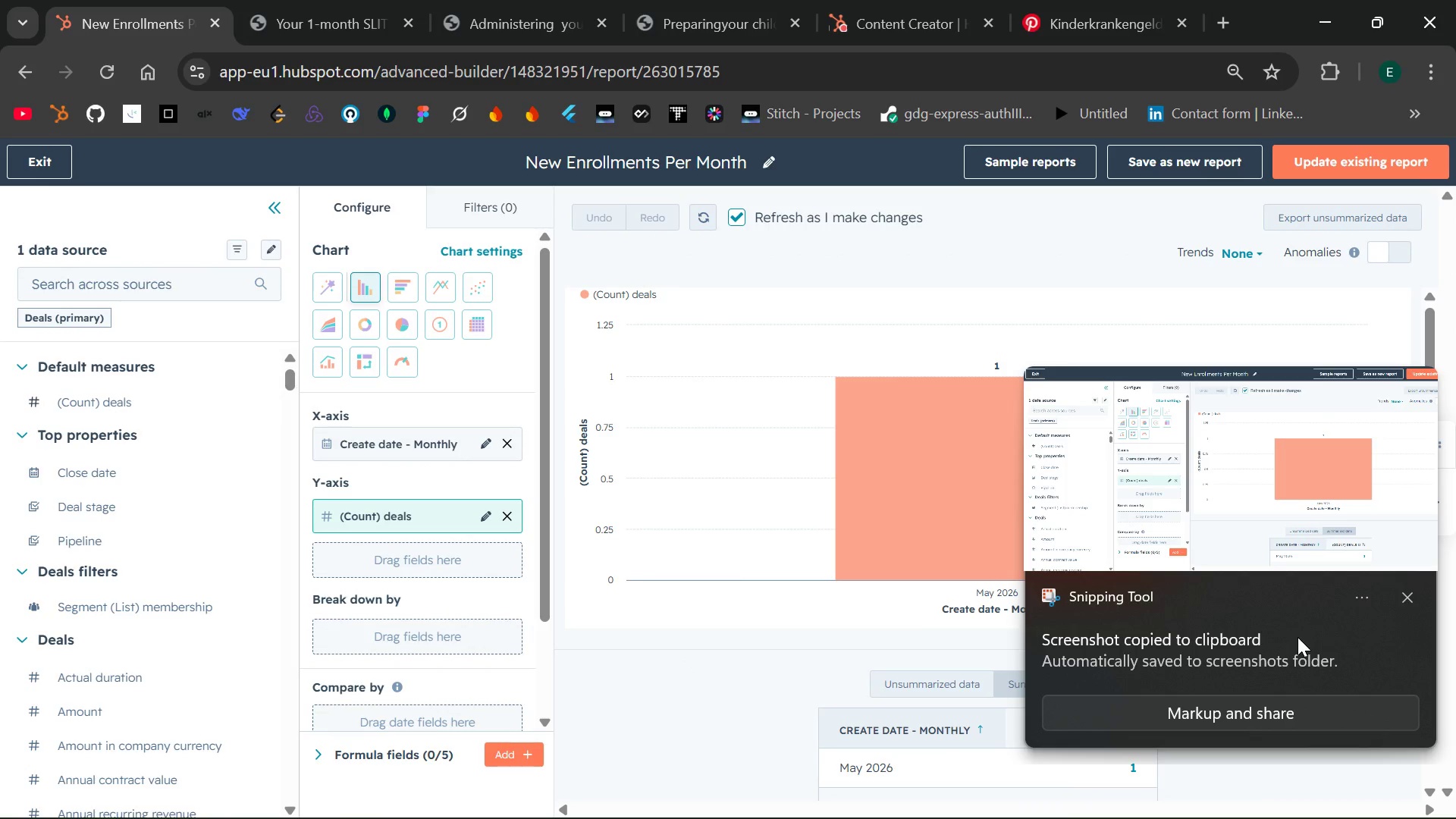 
left_click([1401, 598])
 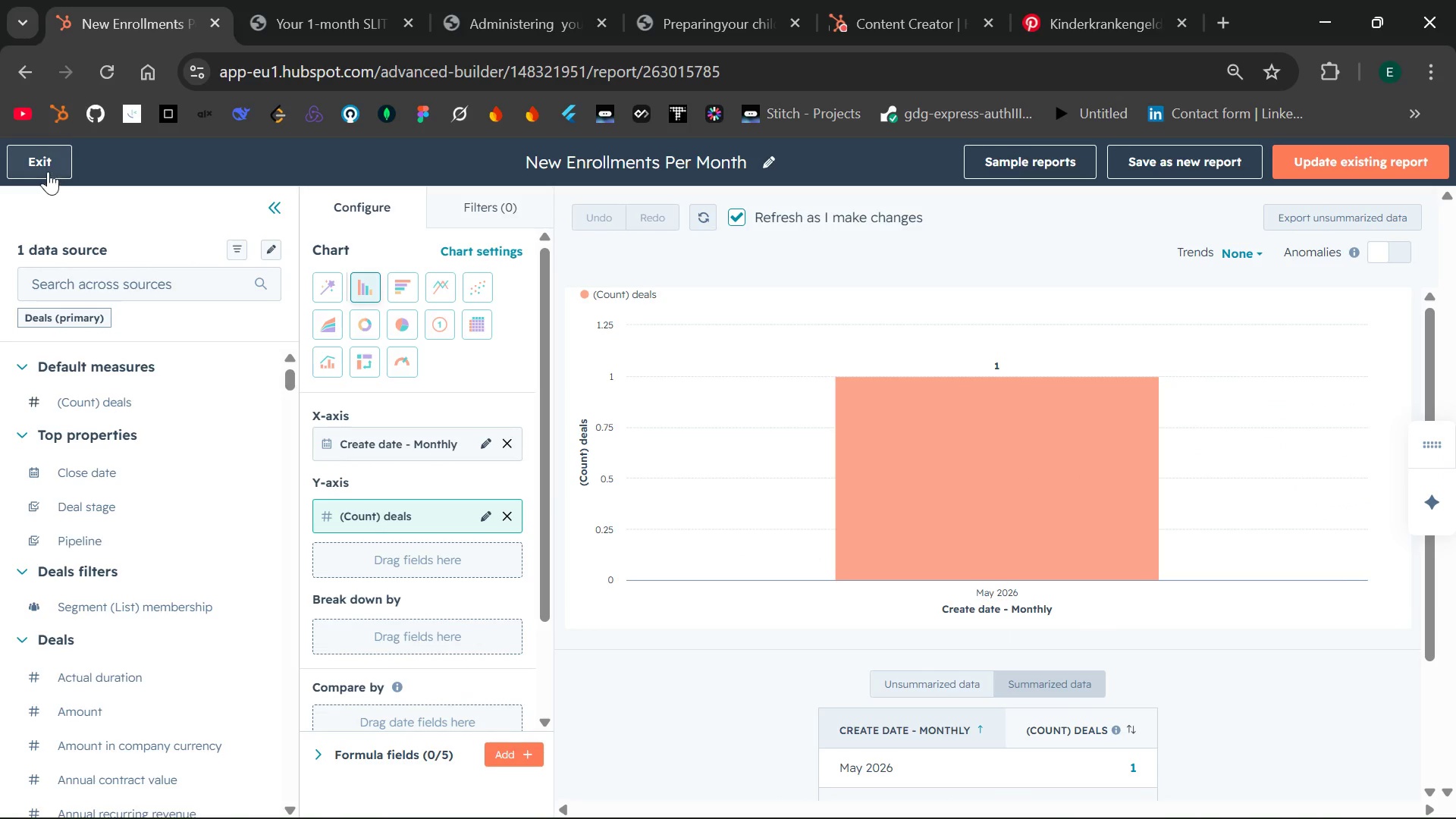 
left_click([45, 170])
 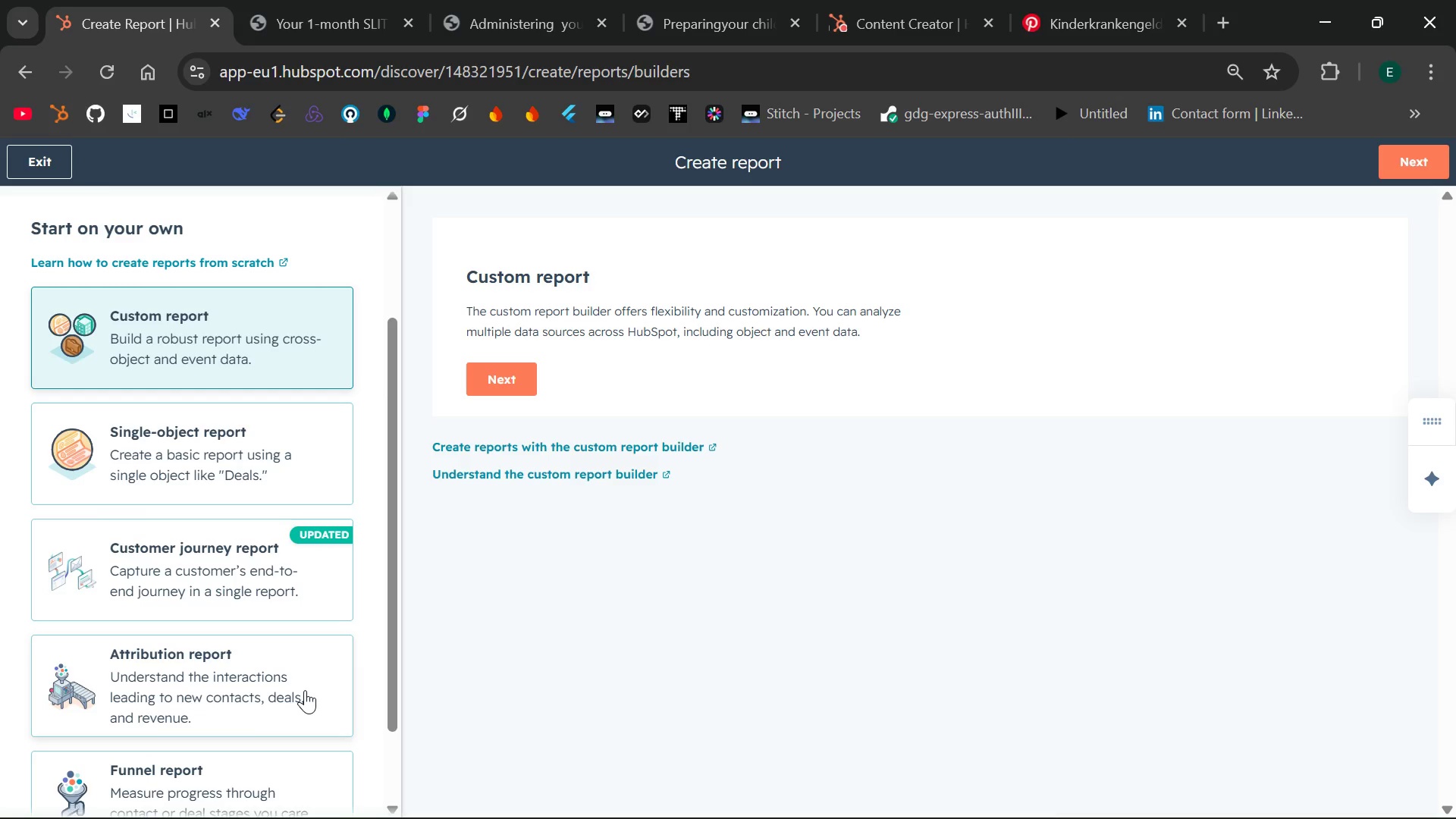 
wait(38.98)
 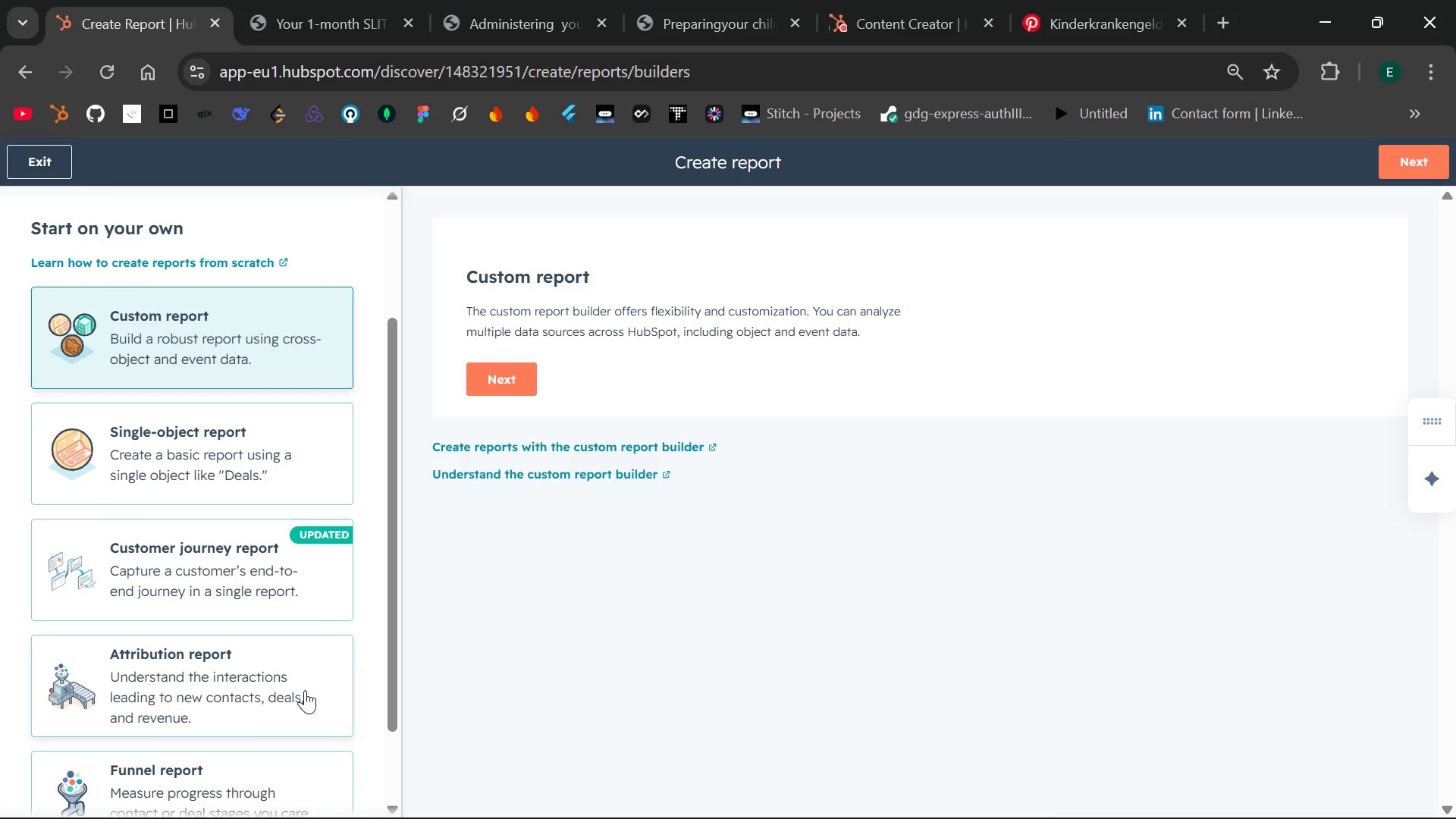 
left_click([510, 379])
 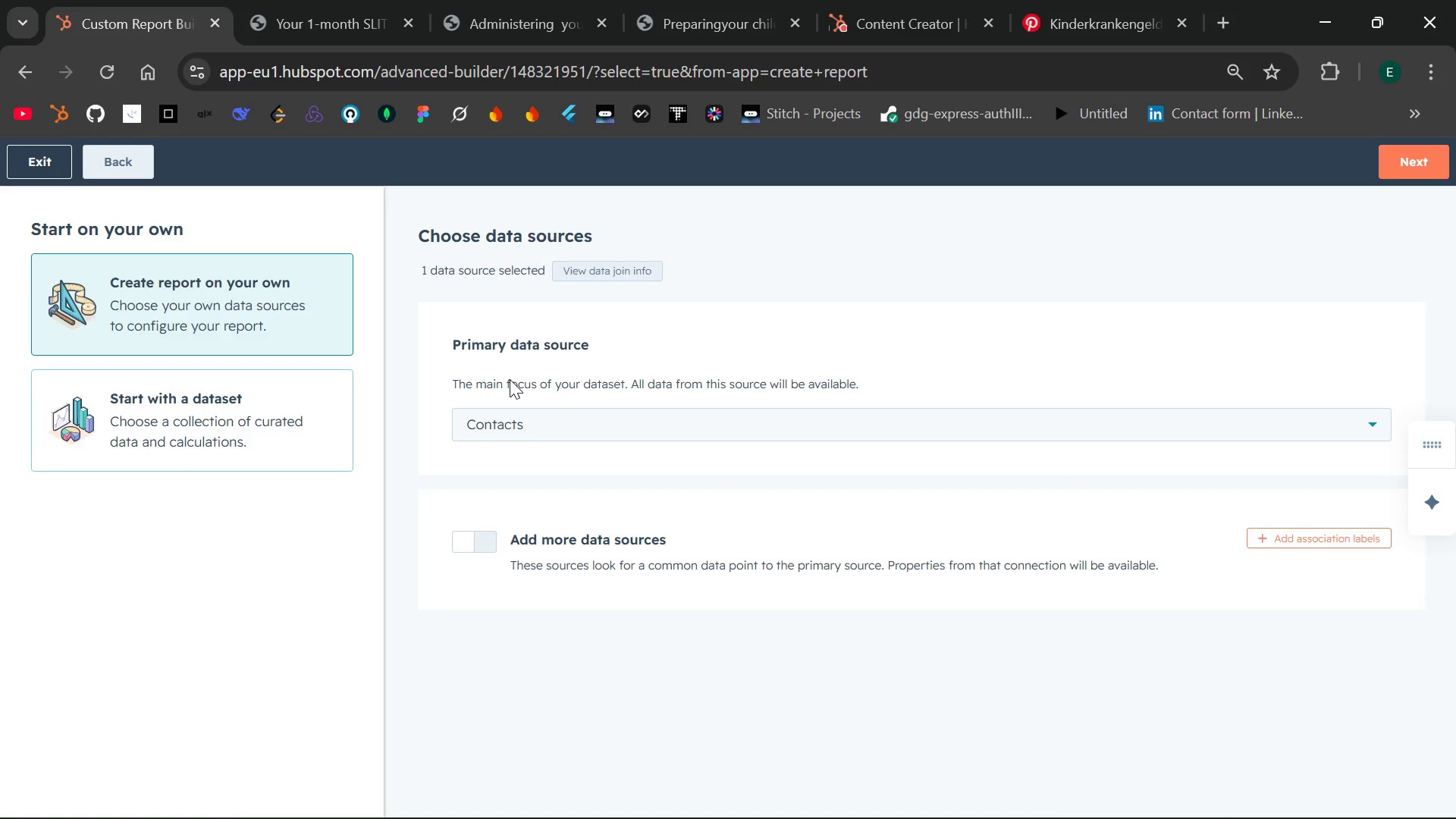 
wait(16.11)
 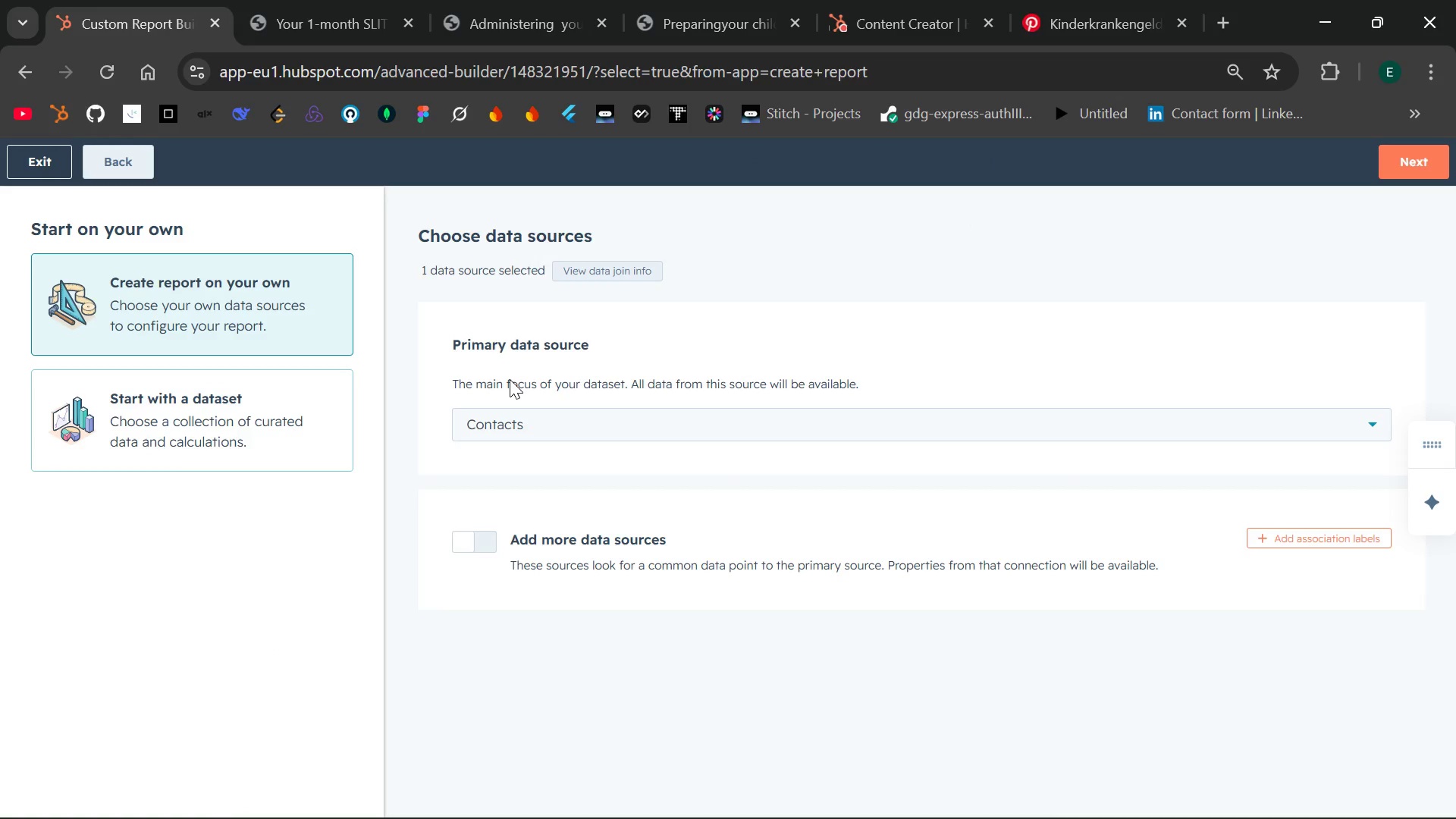 
left_click([789, 414])
 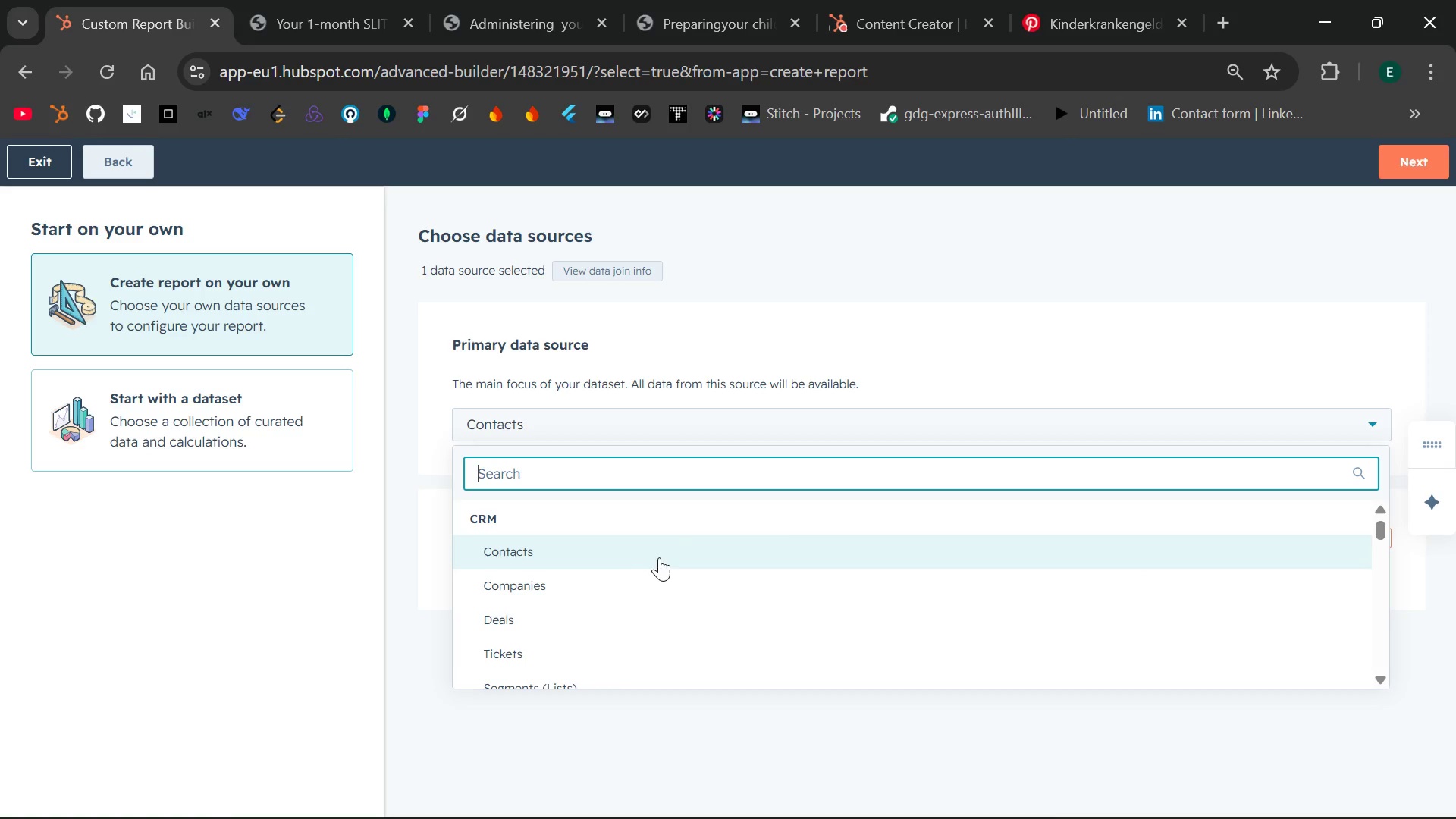 
left_click([621, 610])
 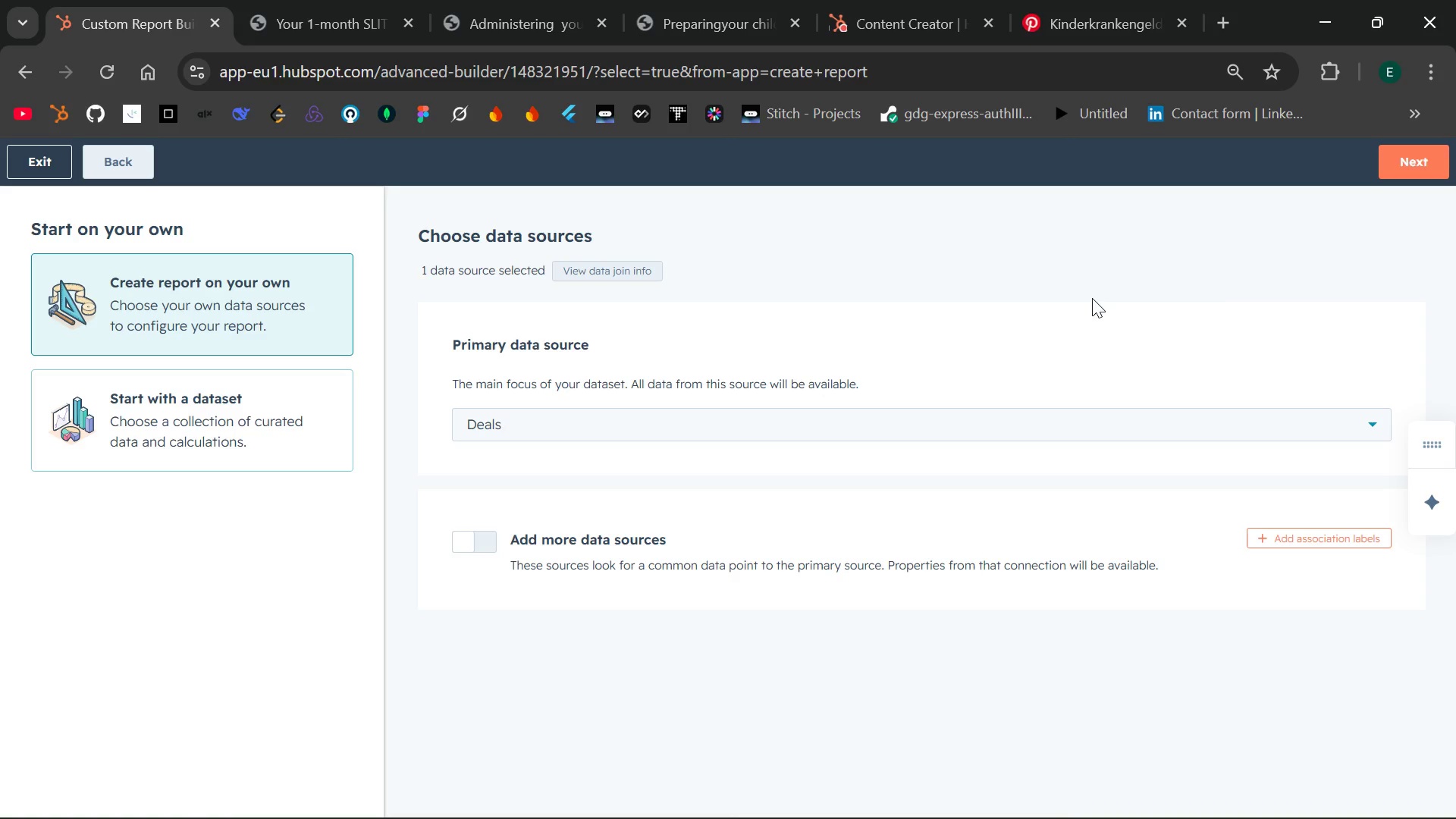 
left_click([1408, 170])
 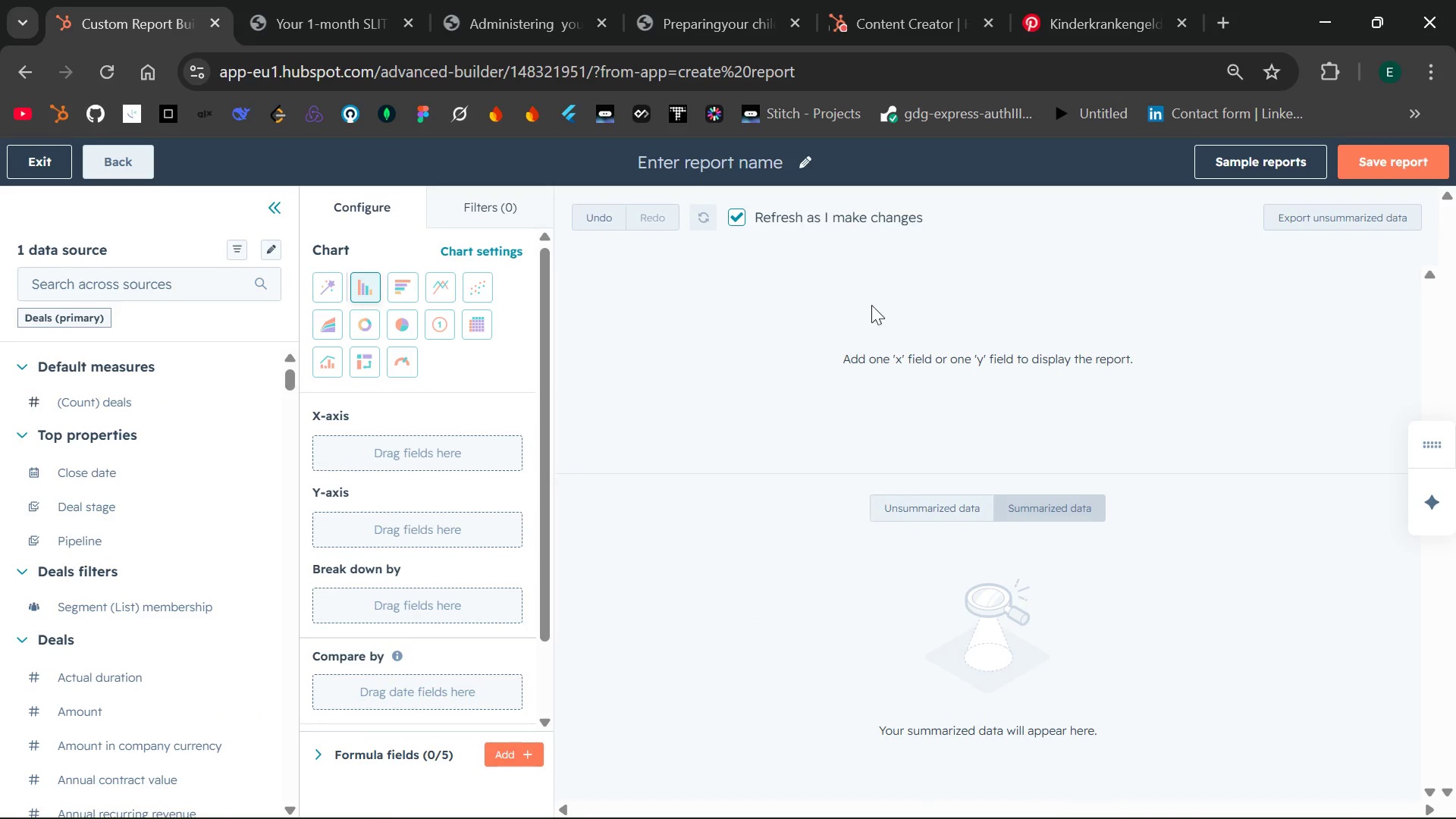 
wait(5.1)
 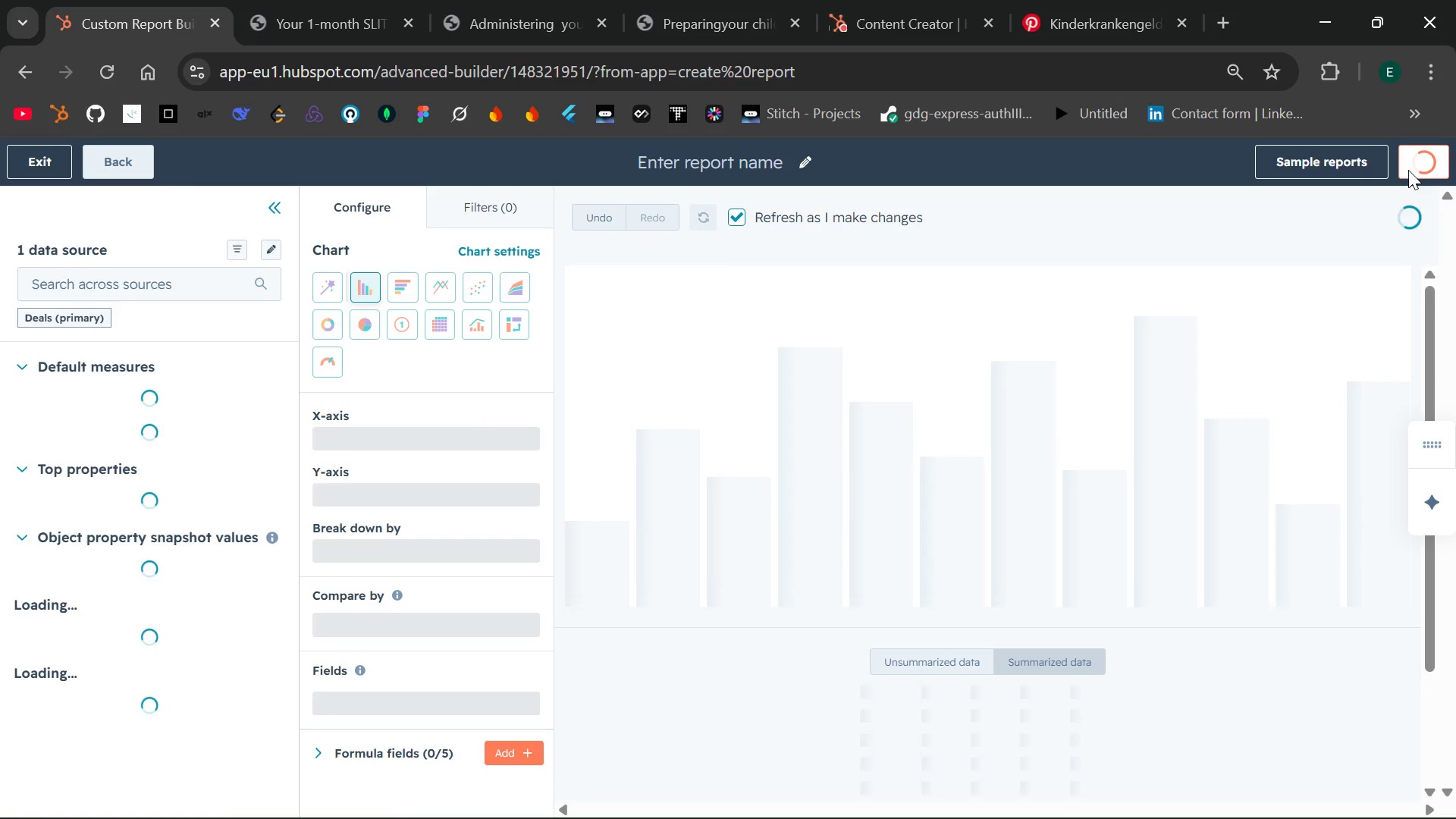 
mouse_move([437, 325])
 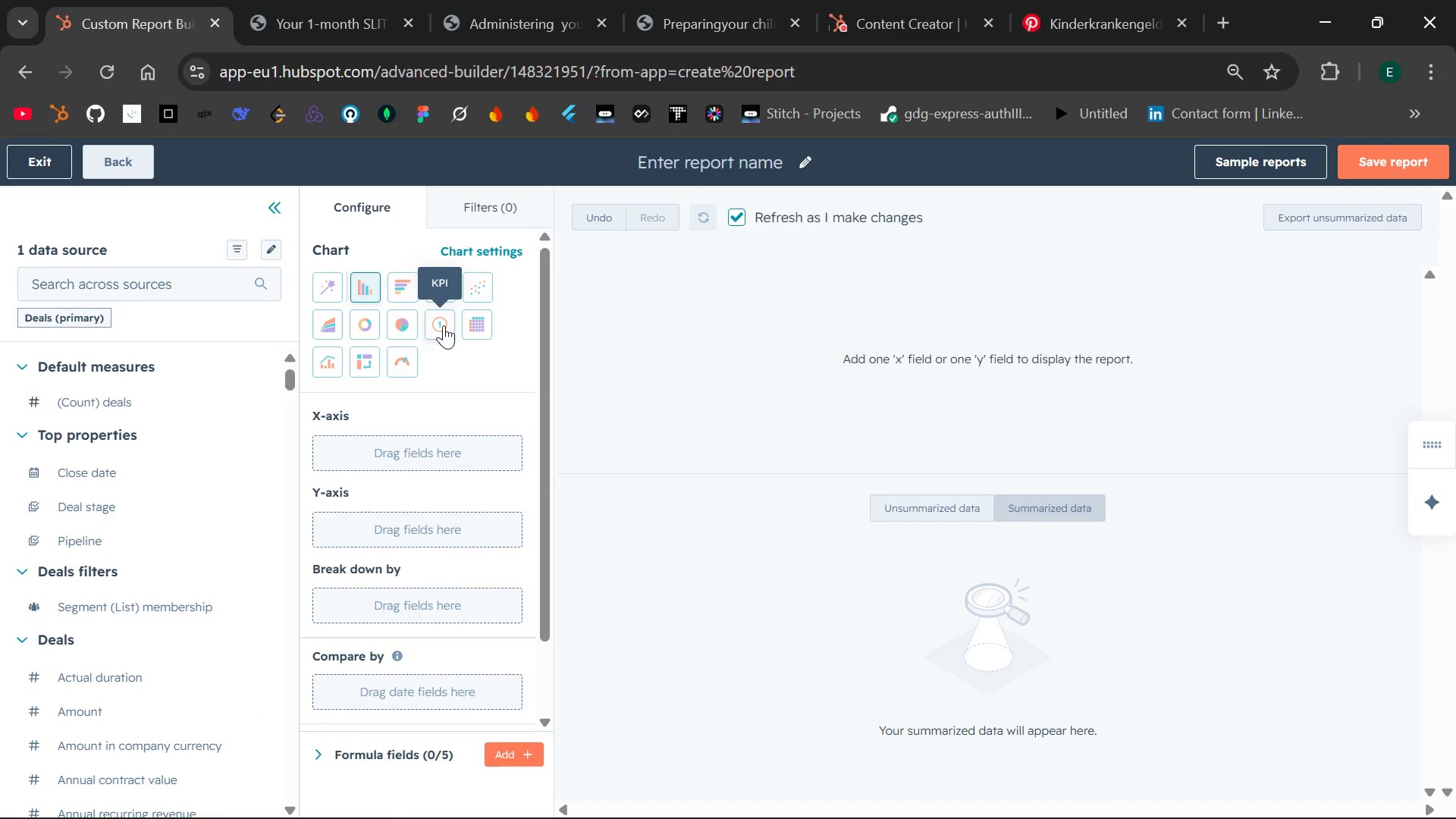 
left_click([444, 325])
 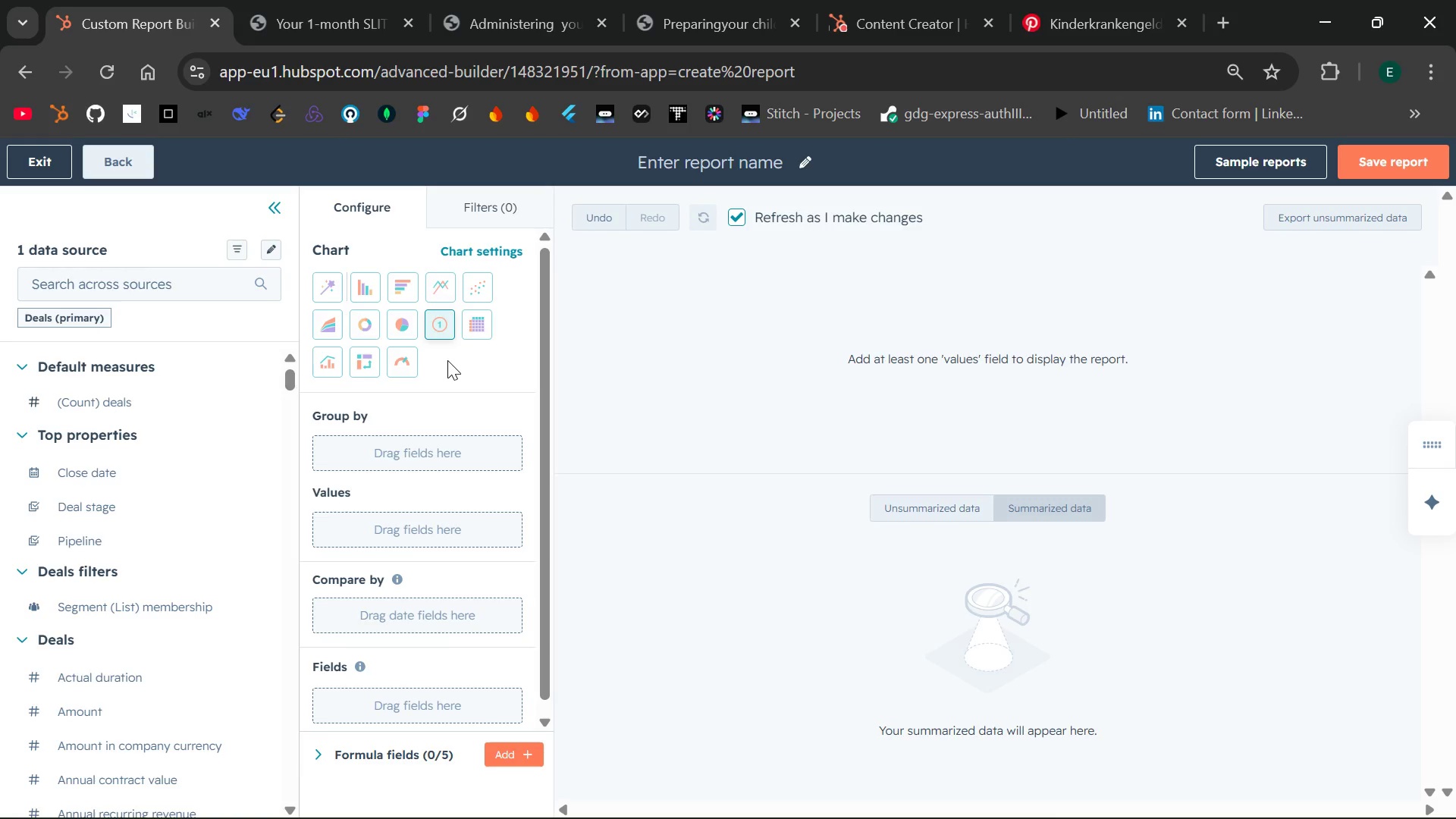 
wait(20.73)
 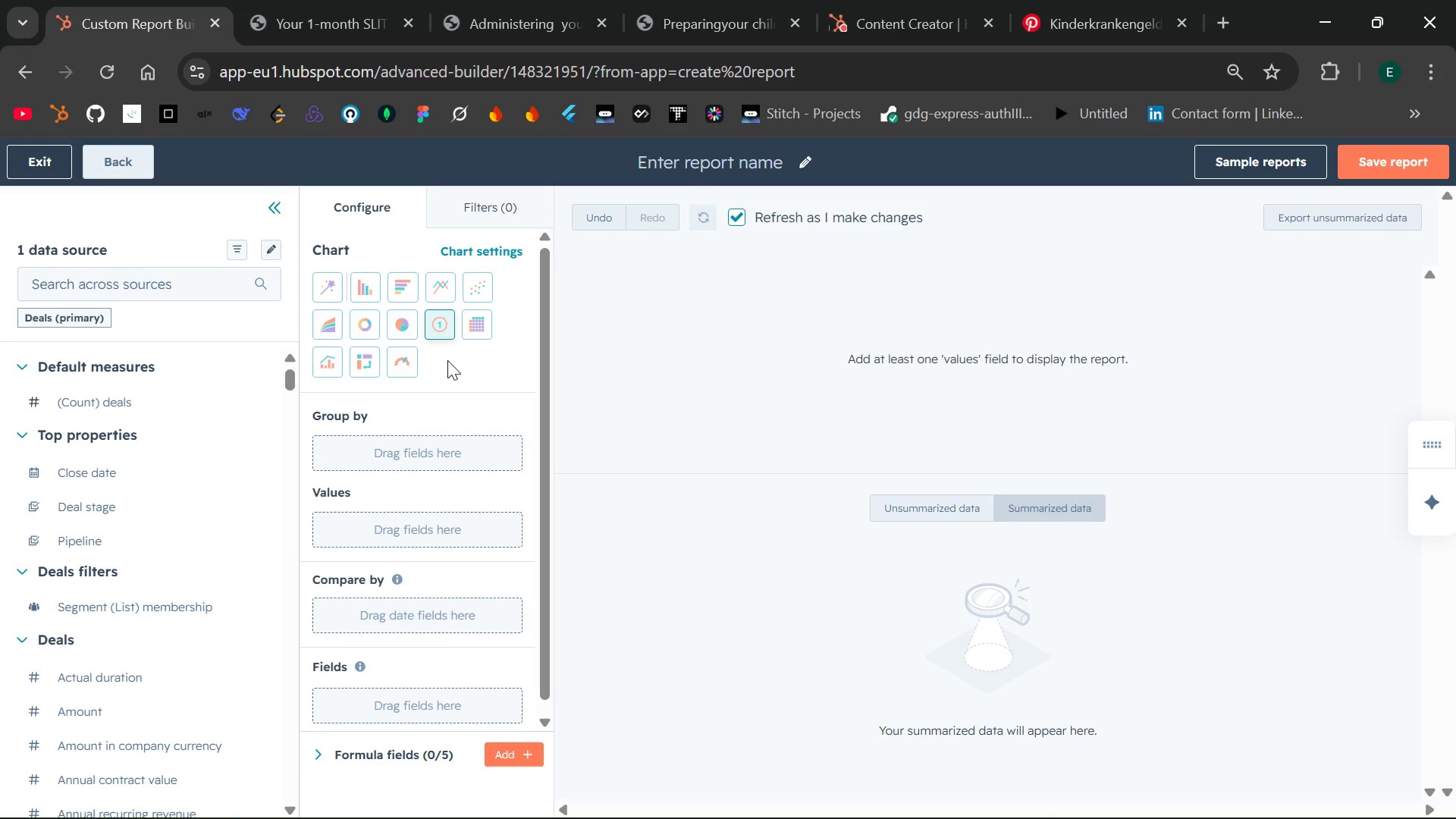 
left_click_drag(start_coordinate=[93, 505], to_coordinate=[109, 507])
 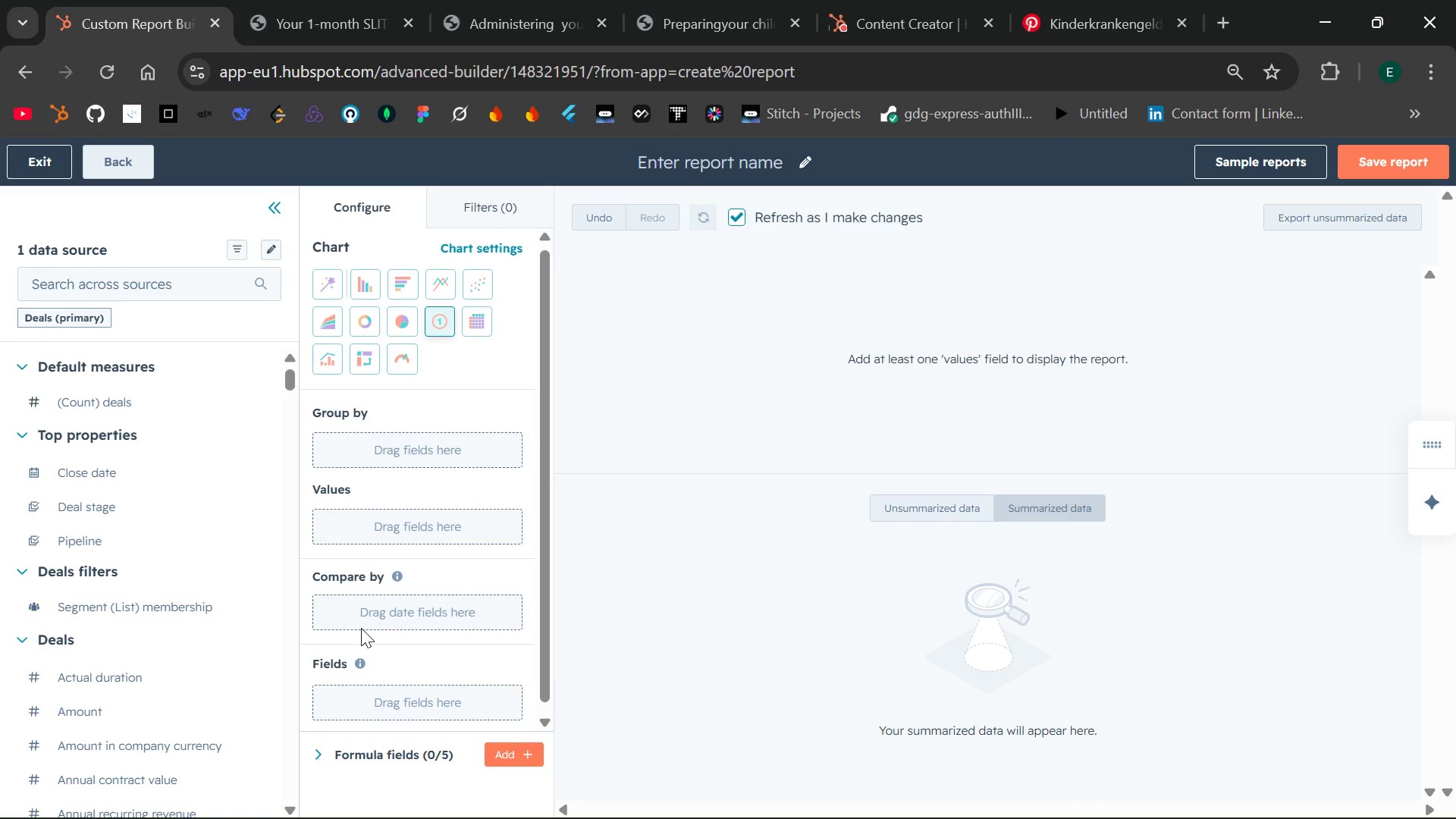 
wait(7.06)
 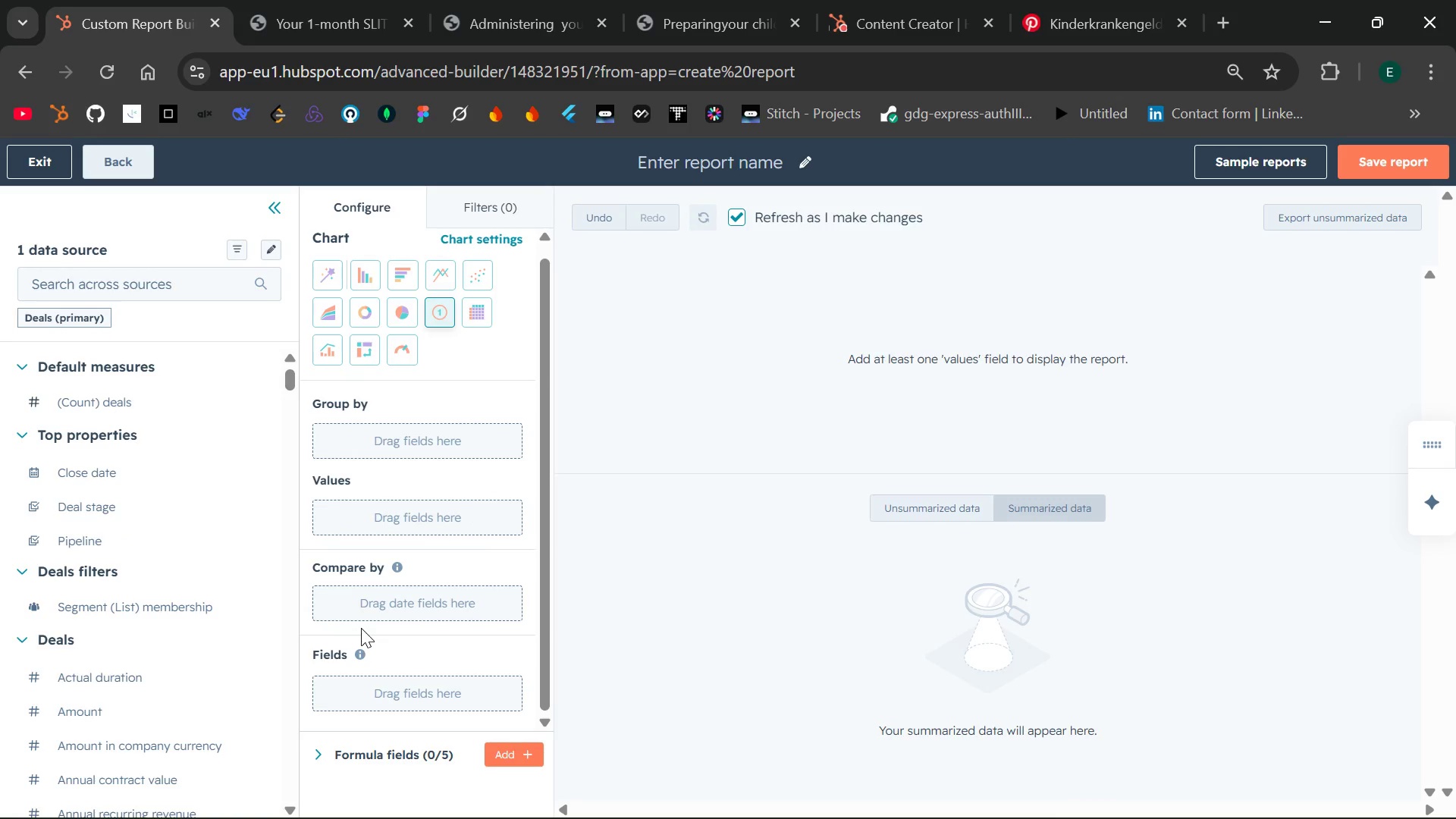 
mouse_move([368, 311])
 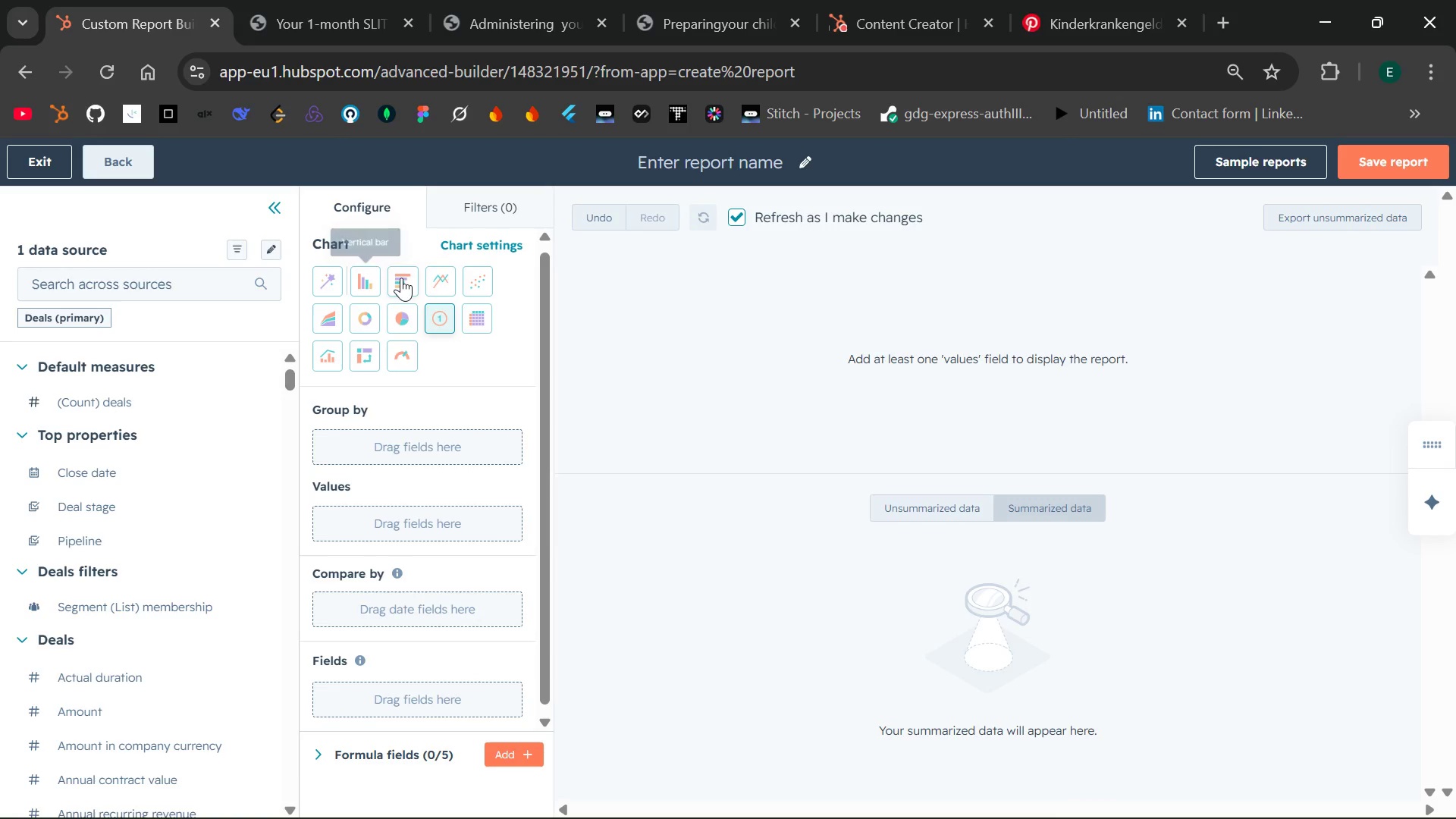 
left_click([367, 277])
 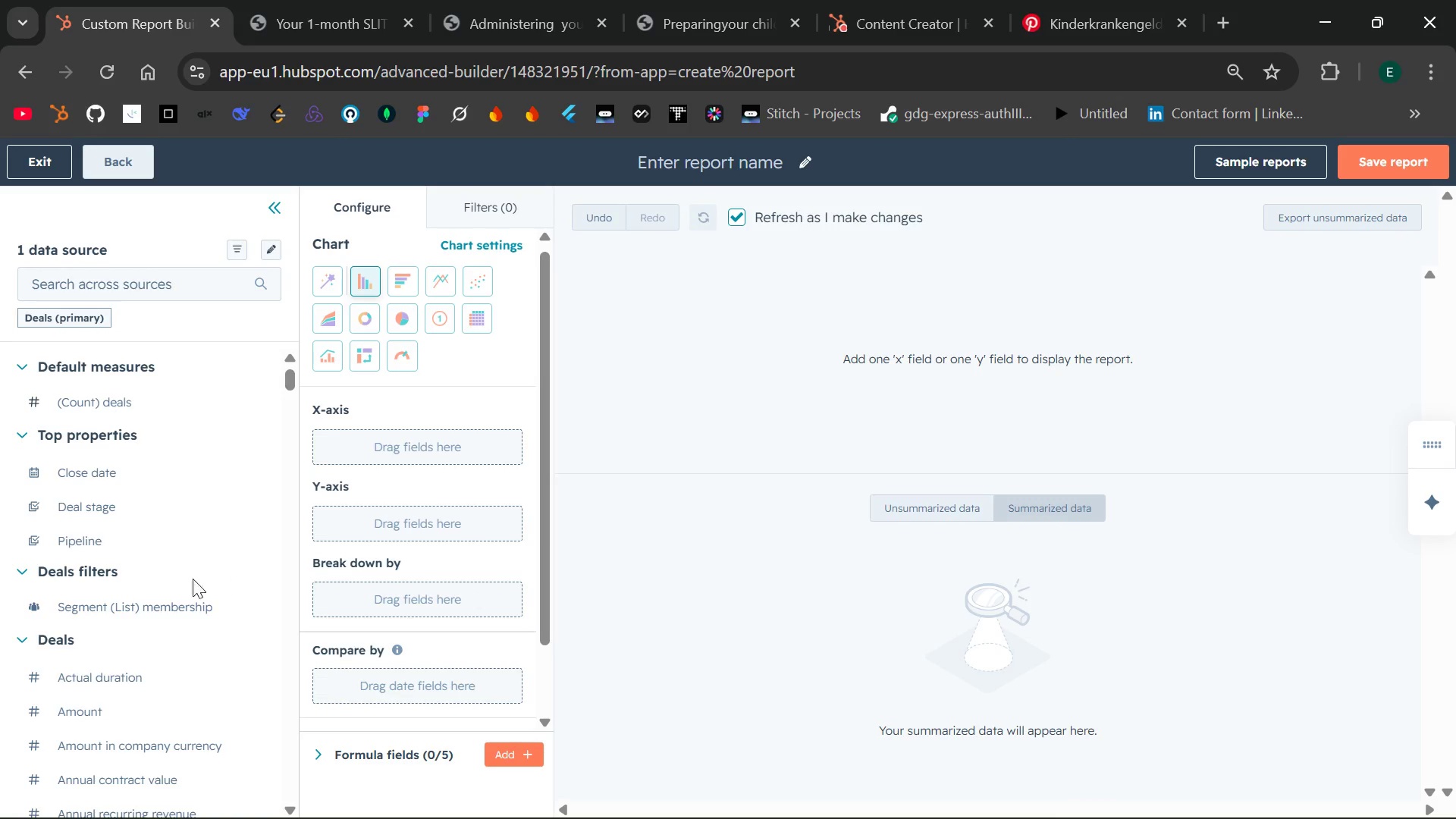 
wait(5.52)
 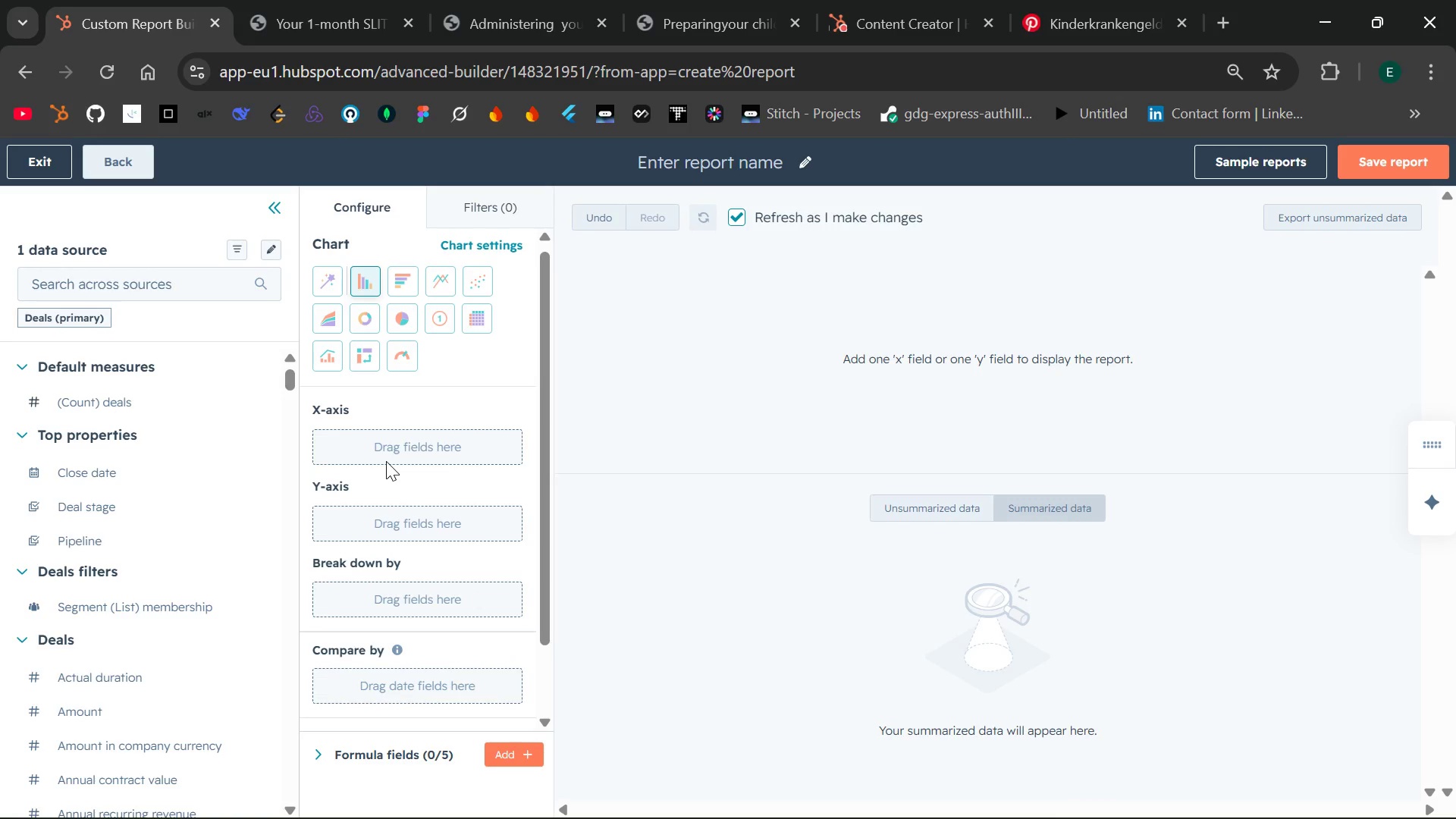 
left_click_drag(start_coordinate=[101, 504], to_coordinate=[318, 438])
 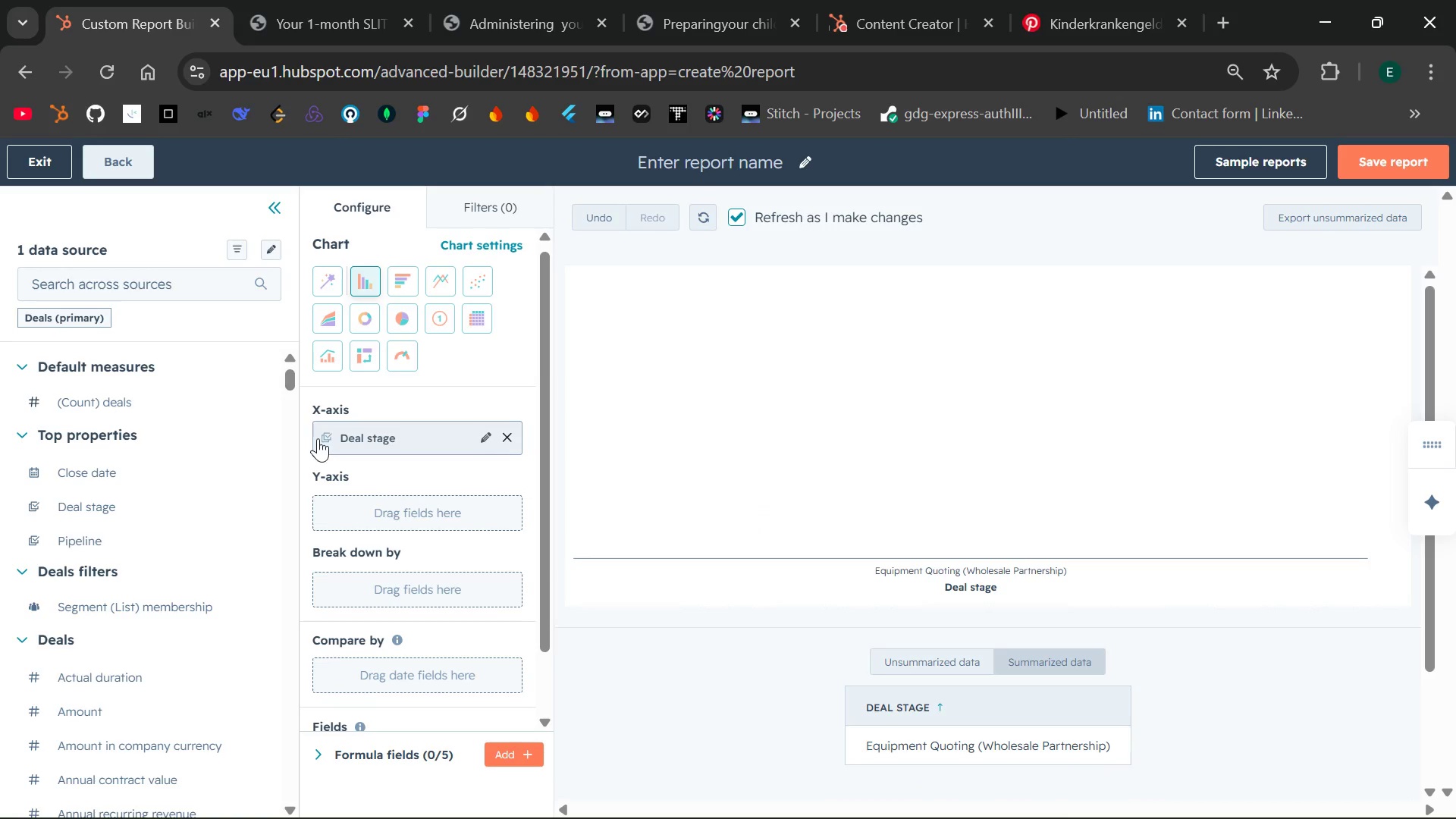 
wait(11.05)
 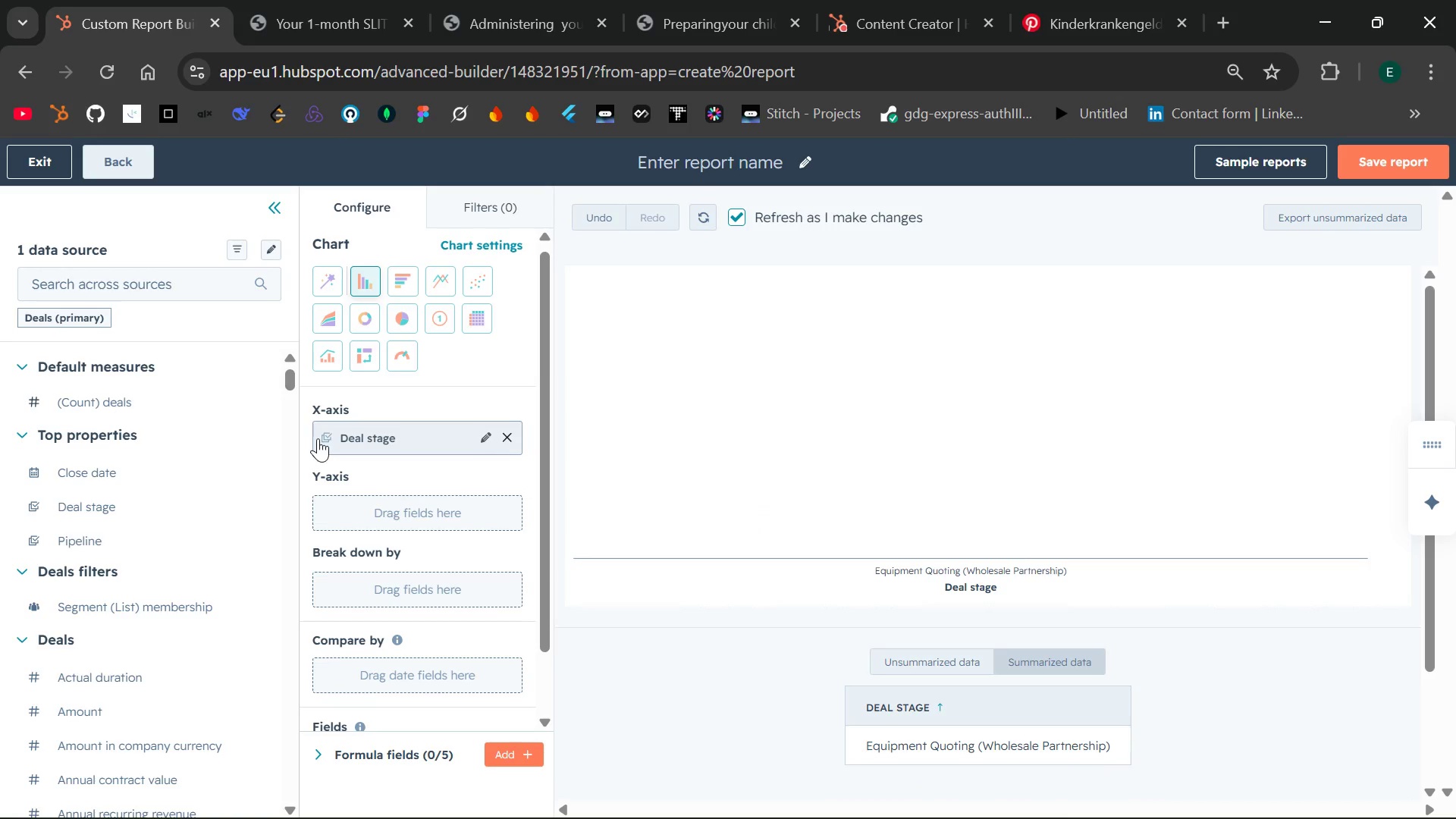 
left_click([115, 287])
 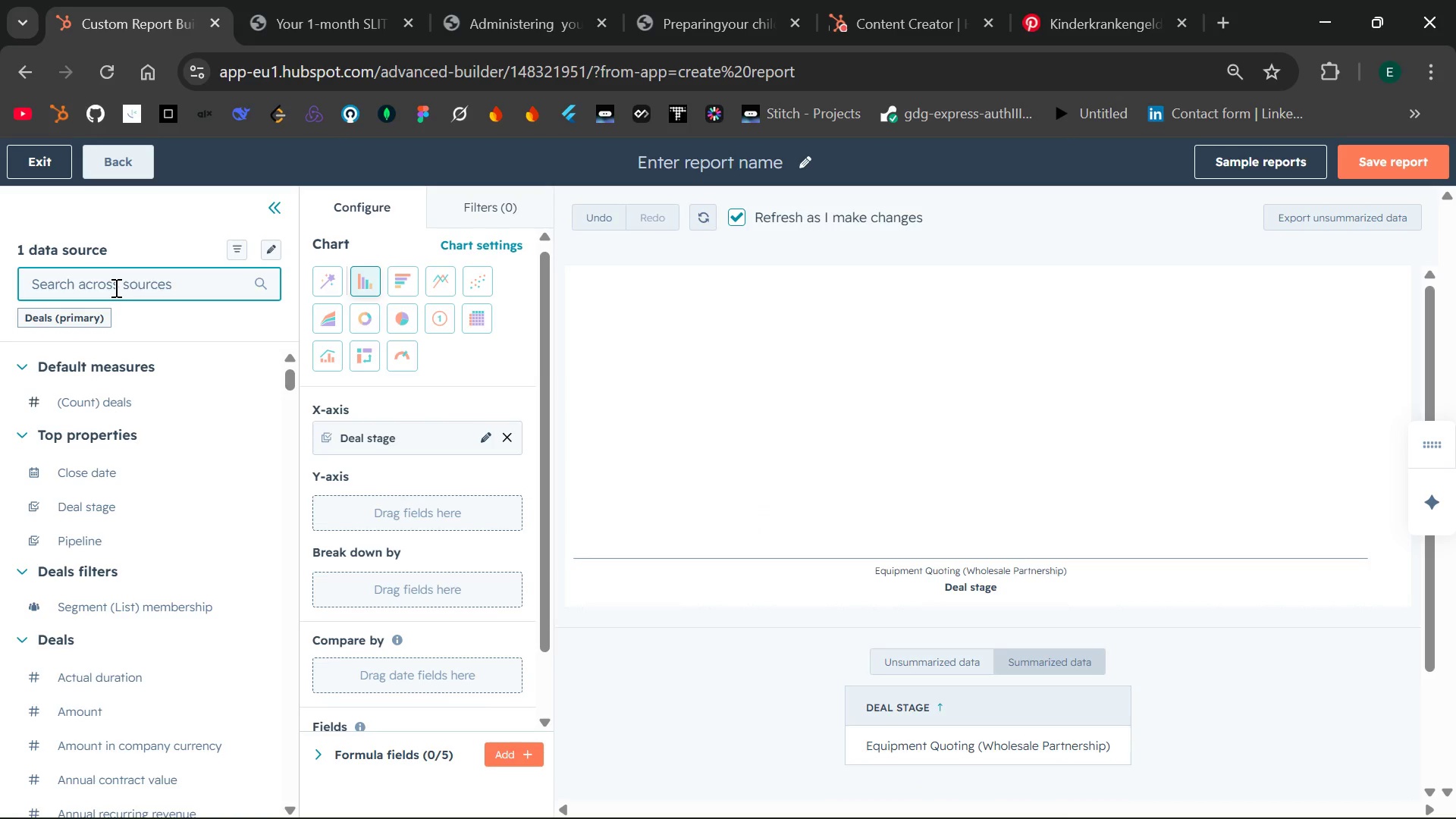 
type(Av)
 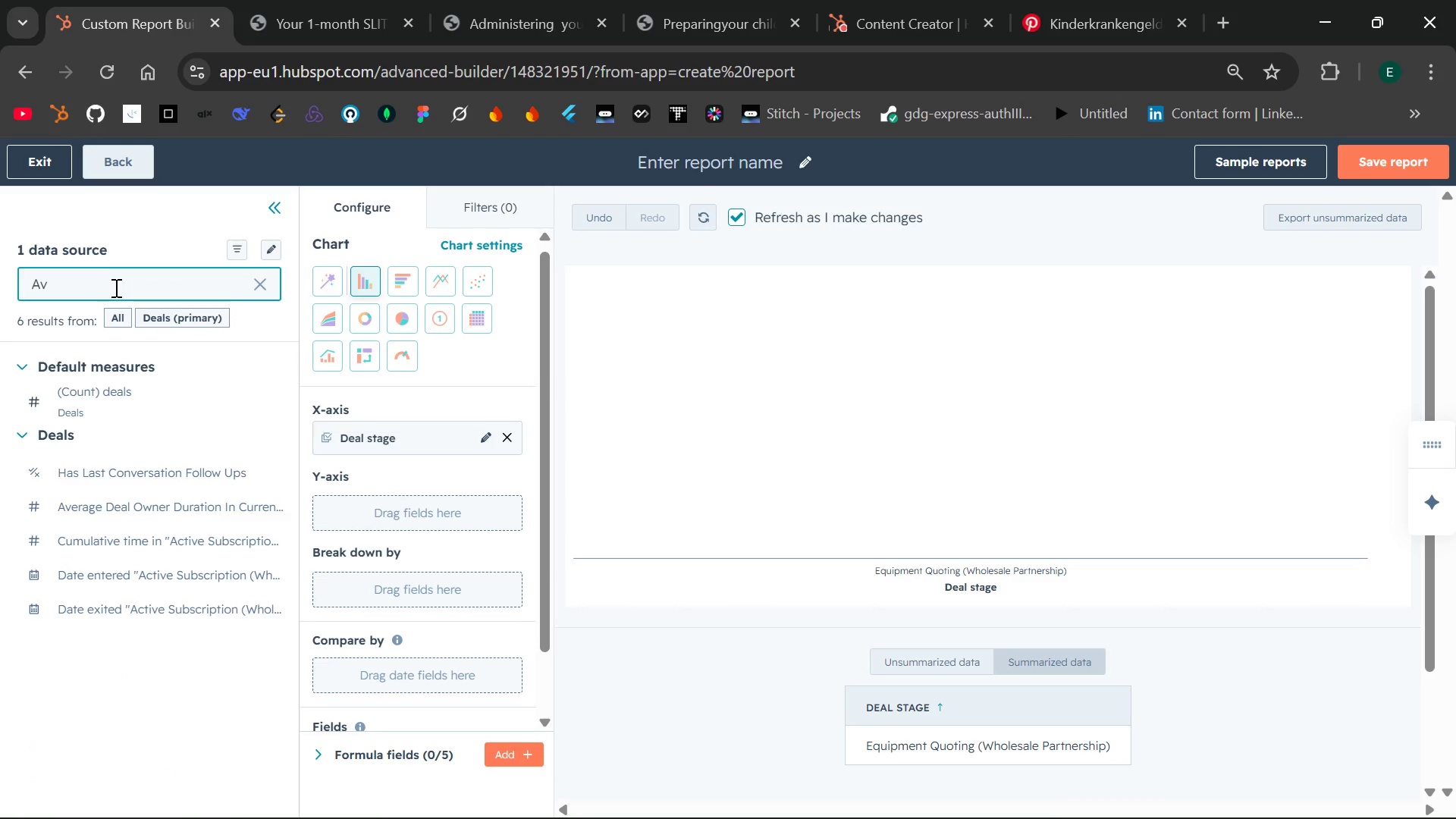 
type(erage )
 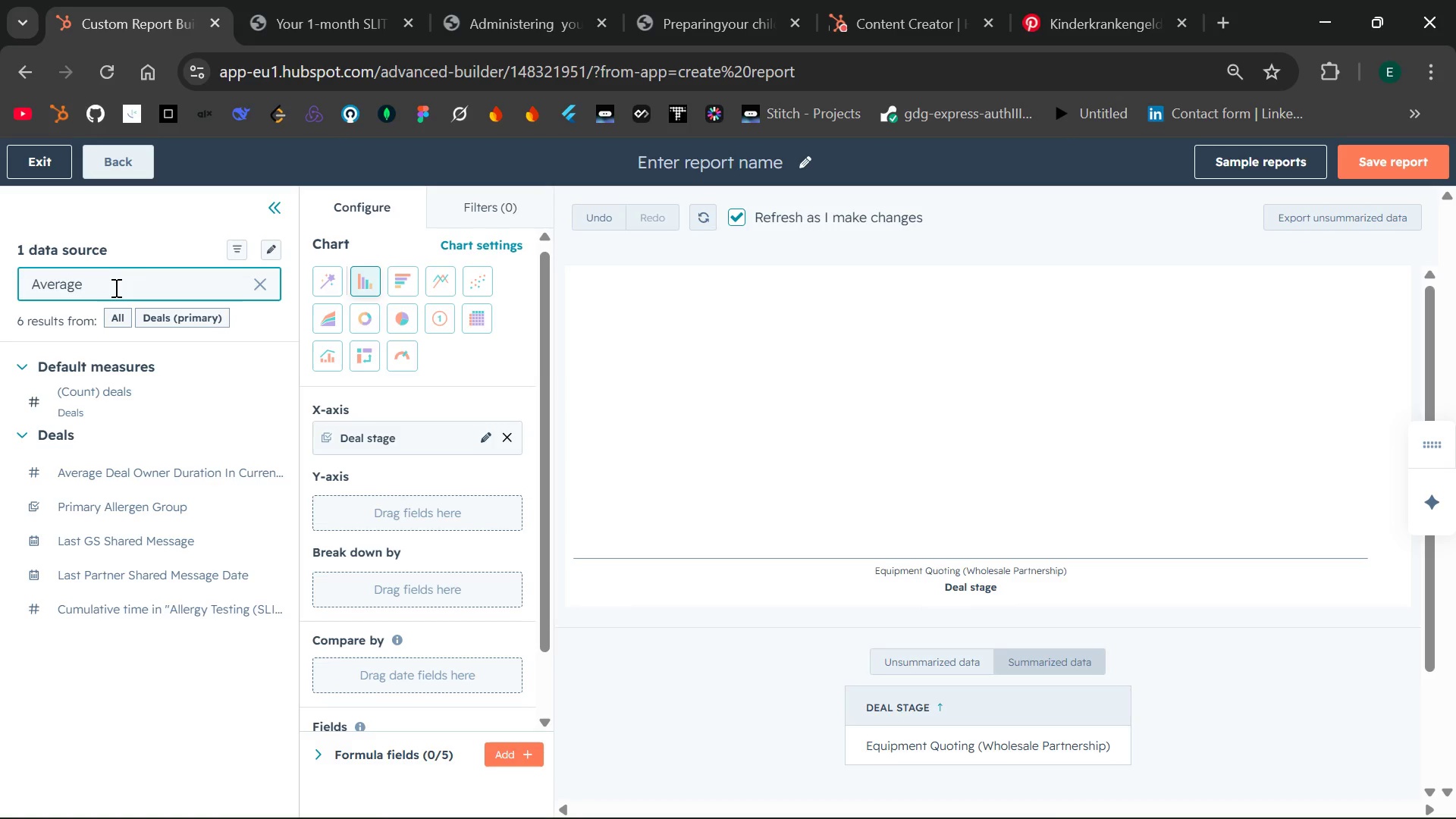 
wait(9.91)
 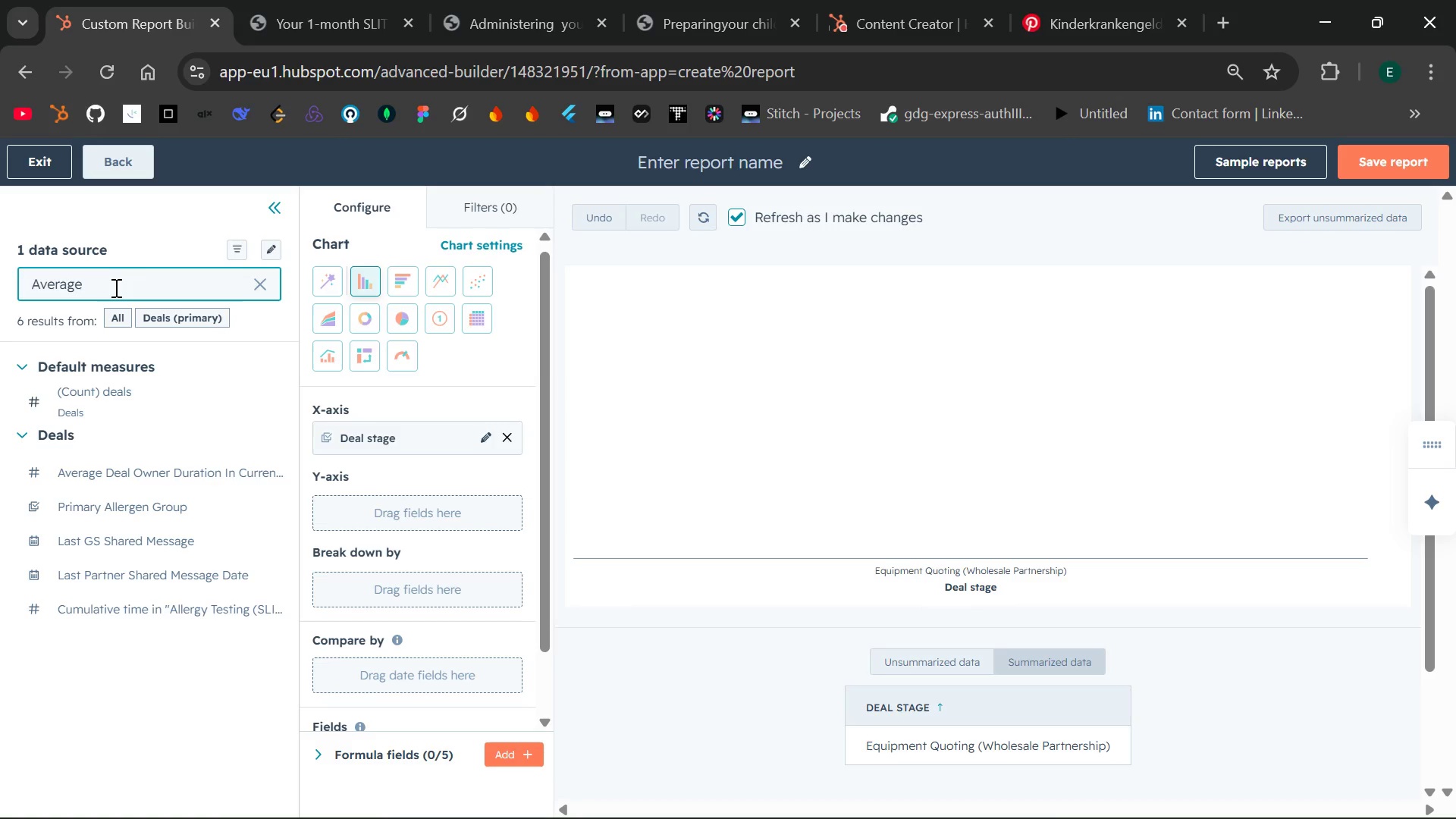 
left_click_drag(start_coordinate=[196, 472], to_coordinate=[314, 503])
 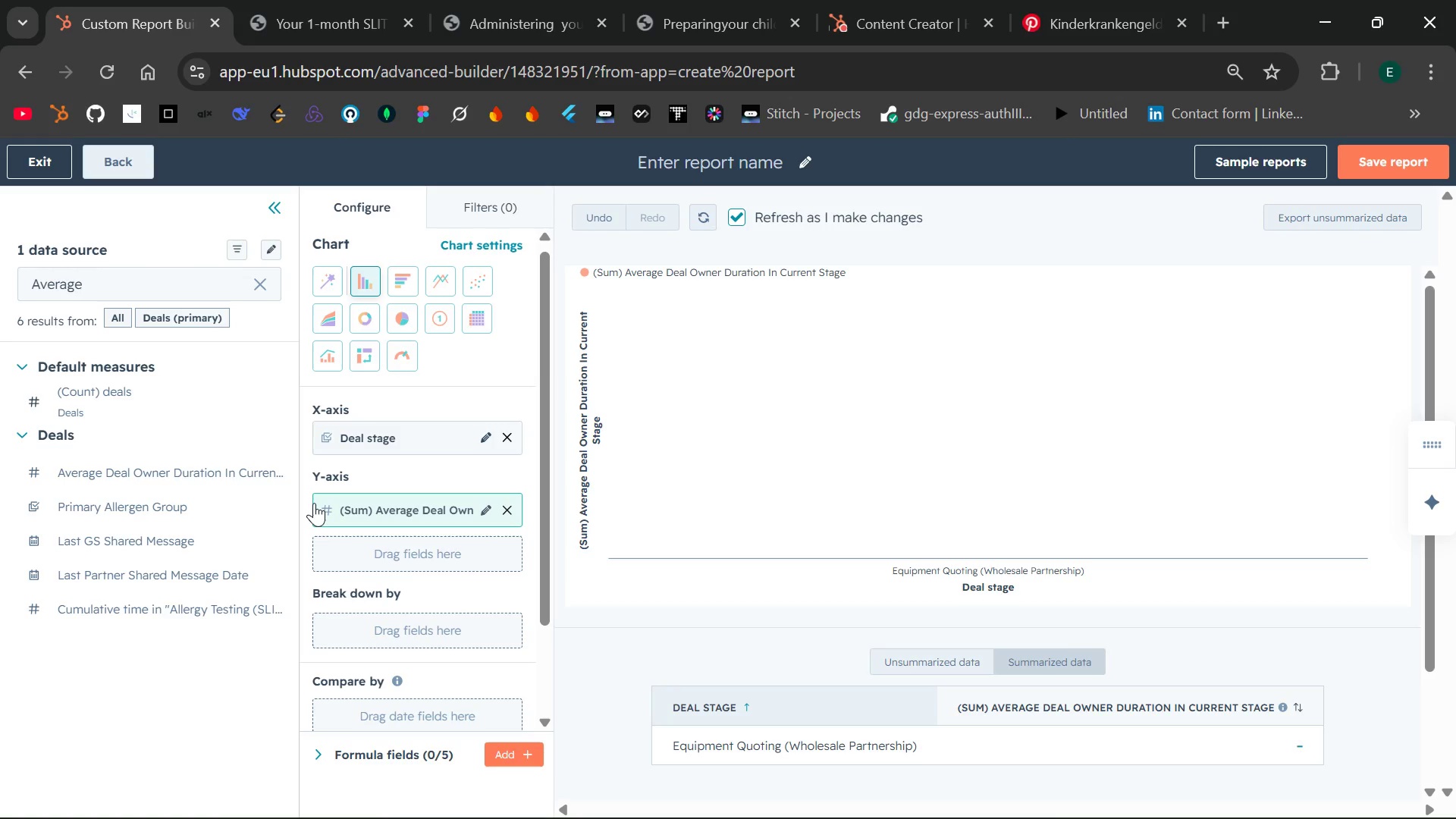 
wait(8.49)
 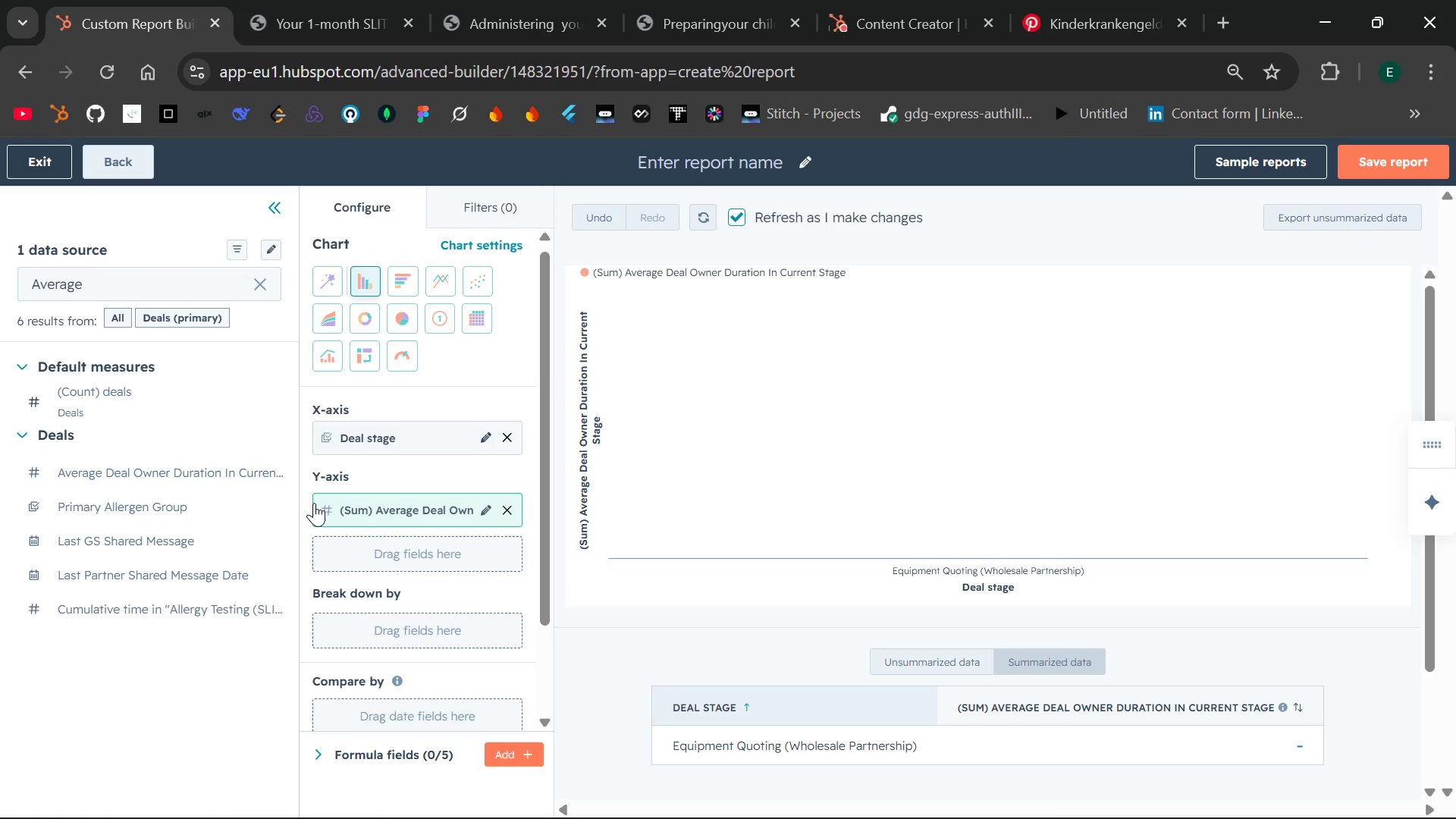 
mouse_move([982, 777])
 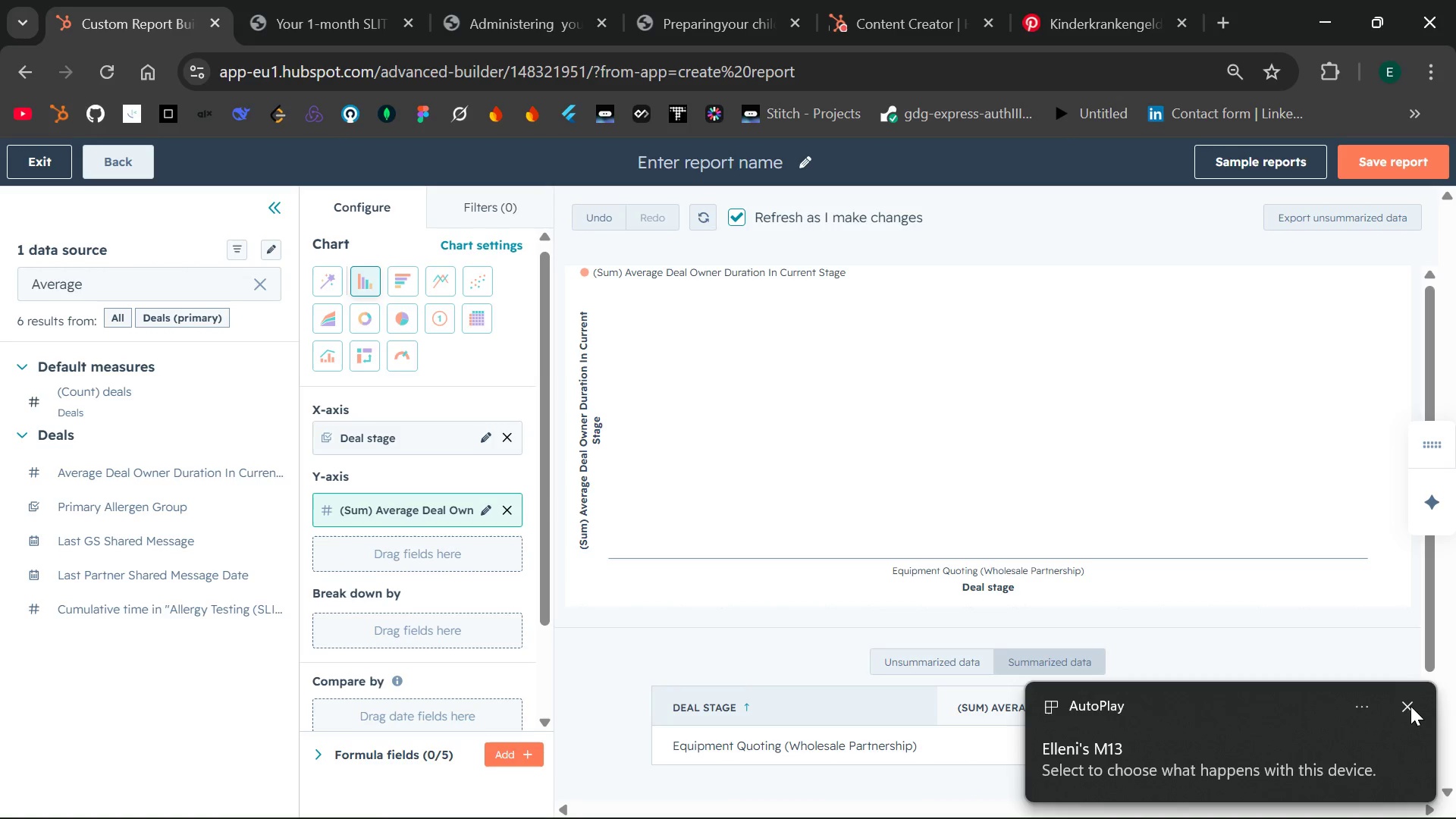 
left_click([1406, 704])
 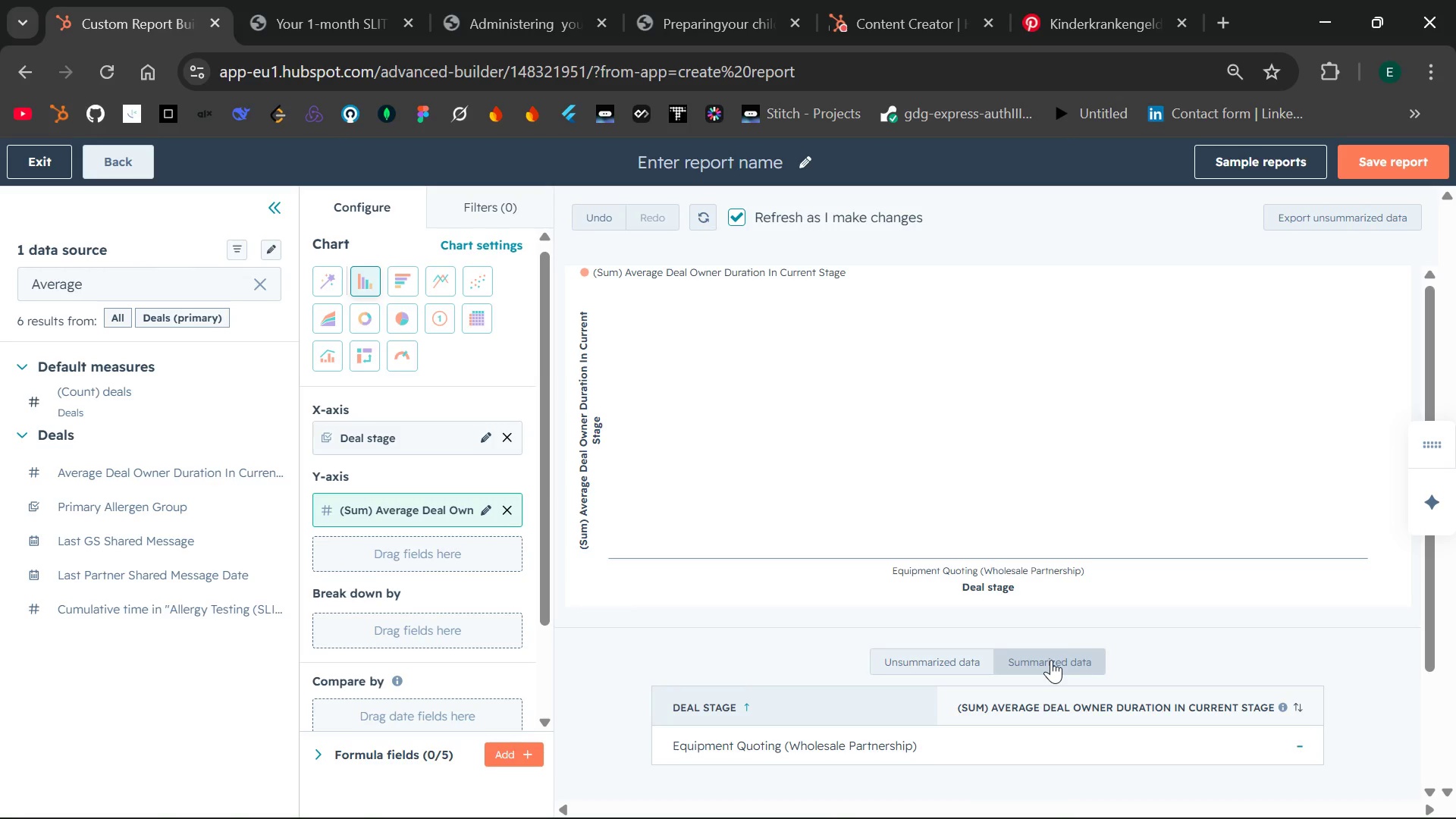 
key(PrintScreen)
 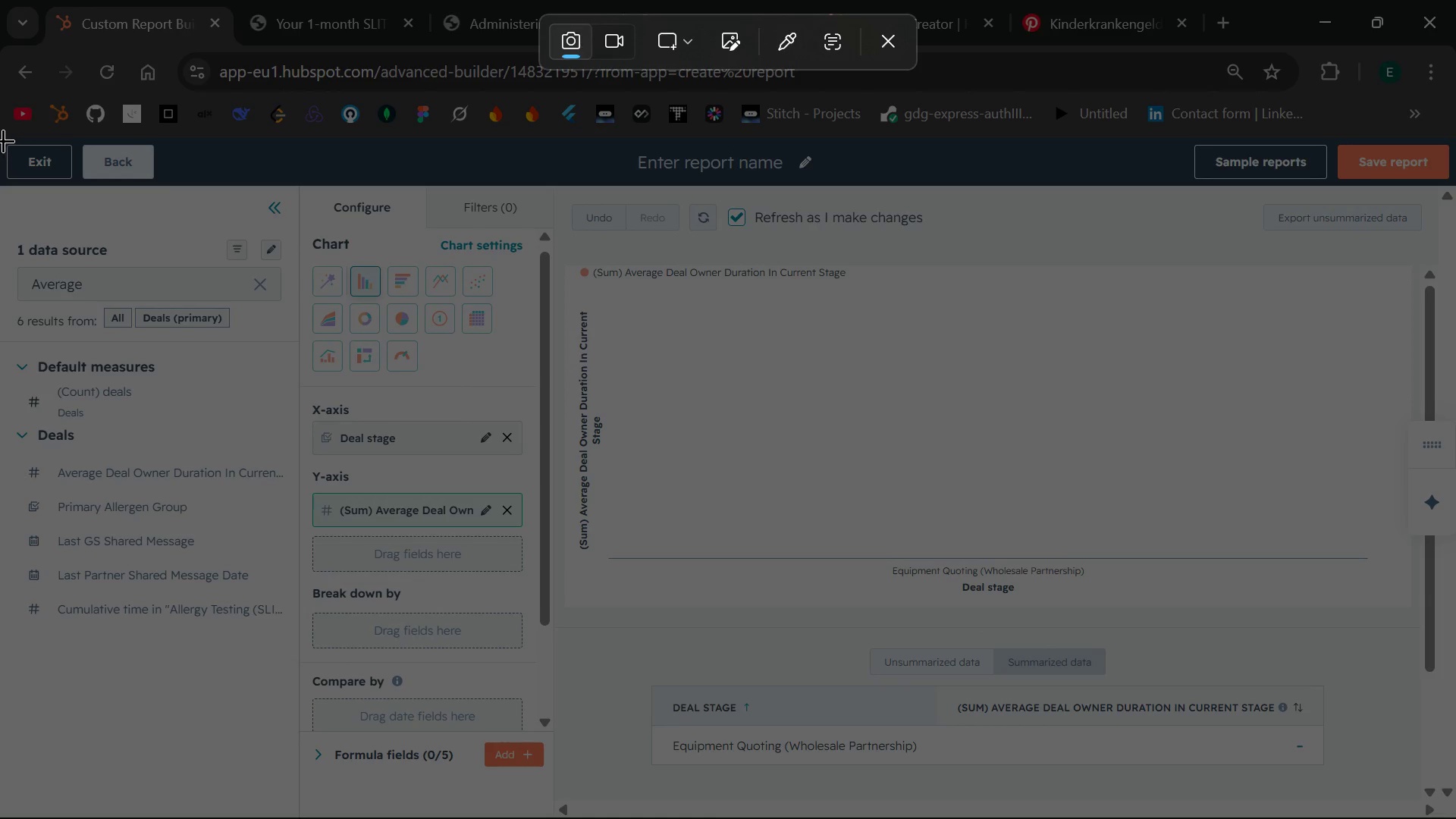 
left_click_drag(start_coordinate=[3, 140], to_coordinate=[1455, 818])
 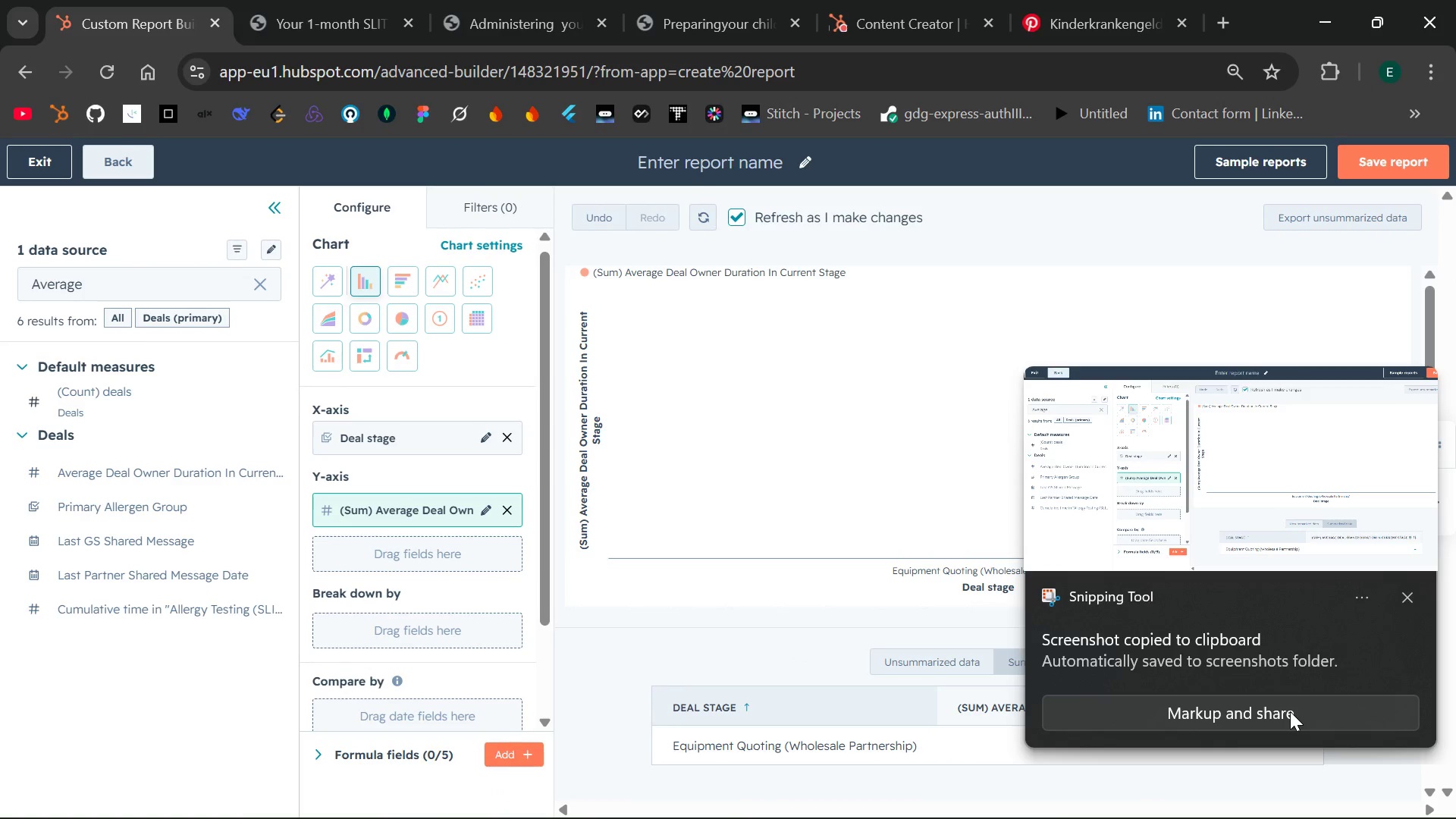 
left_click([1406, 598])
 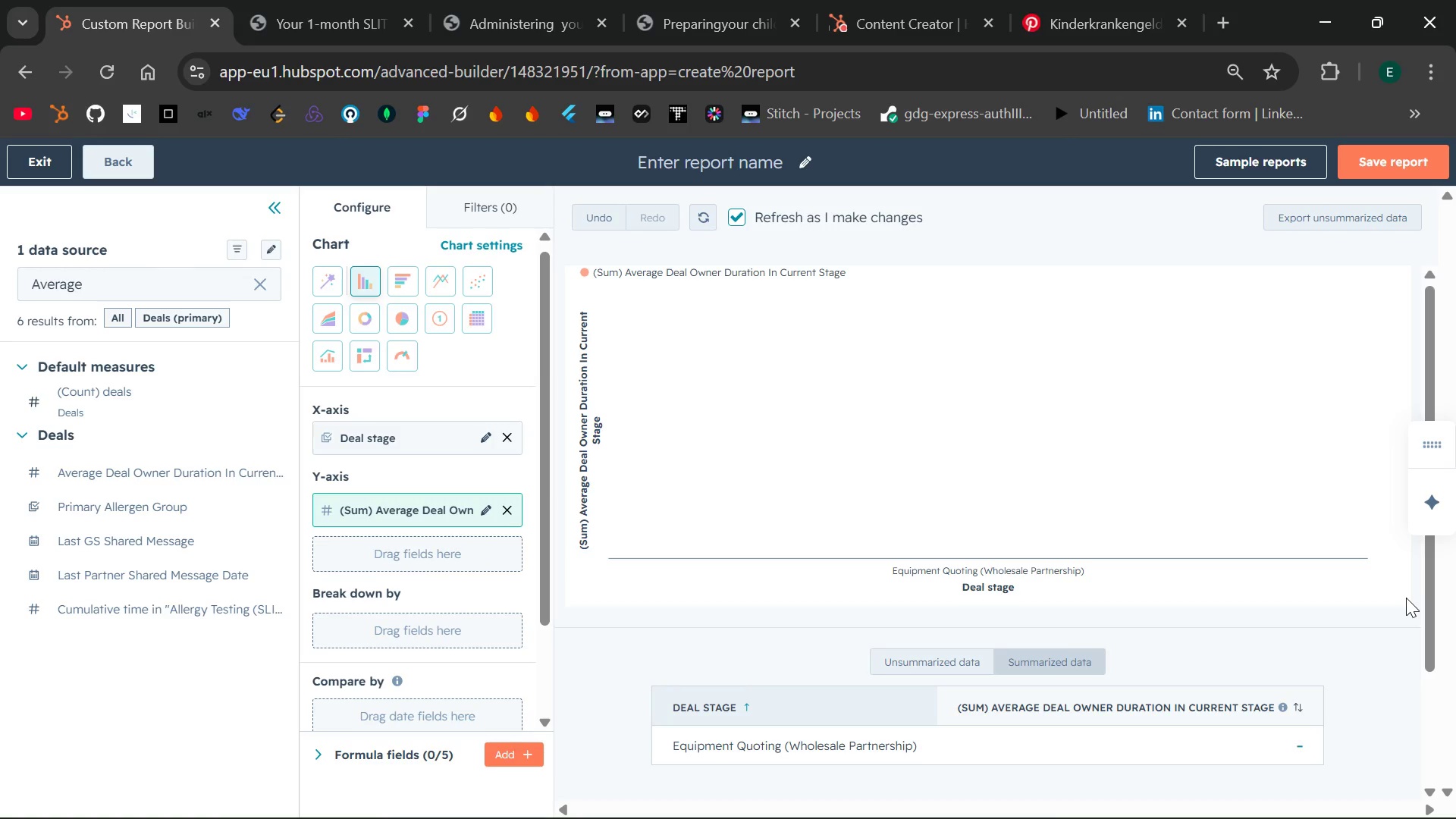 
wait(16.97)
 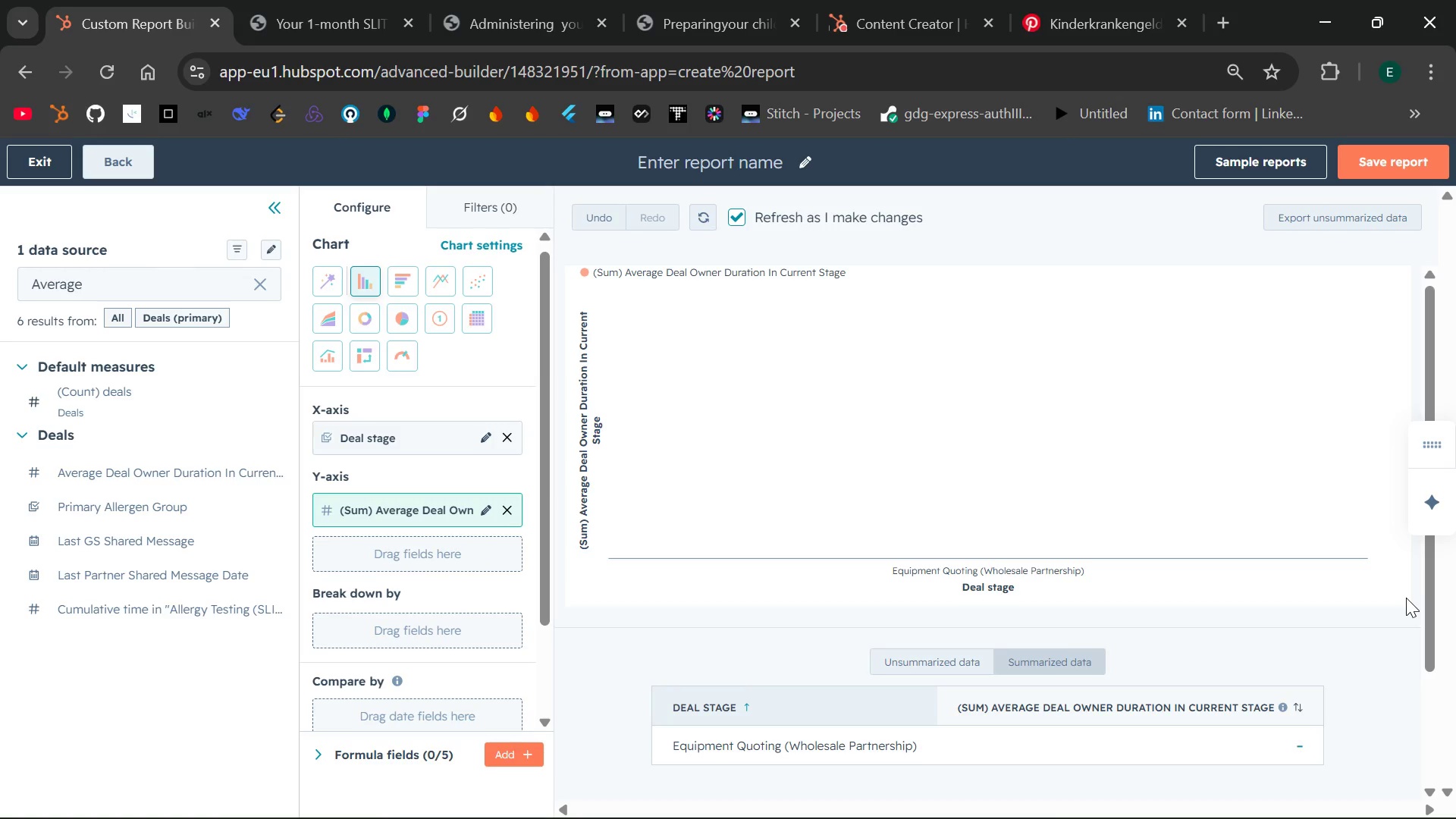 
left_click([805, 160])
 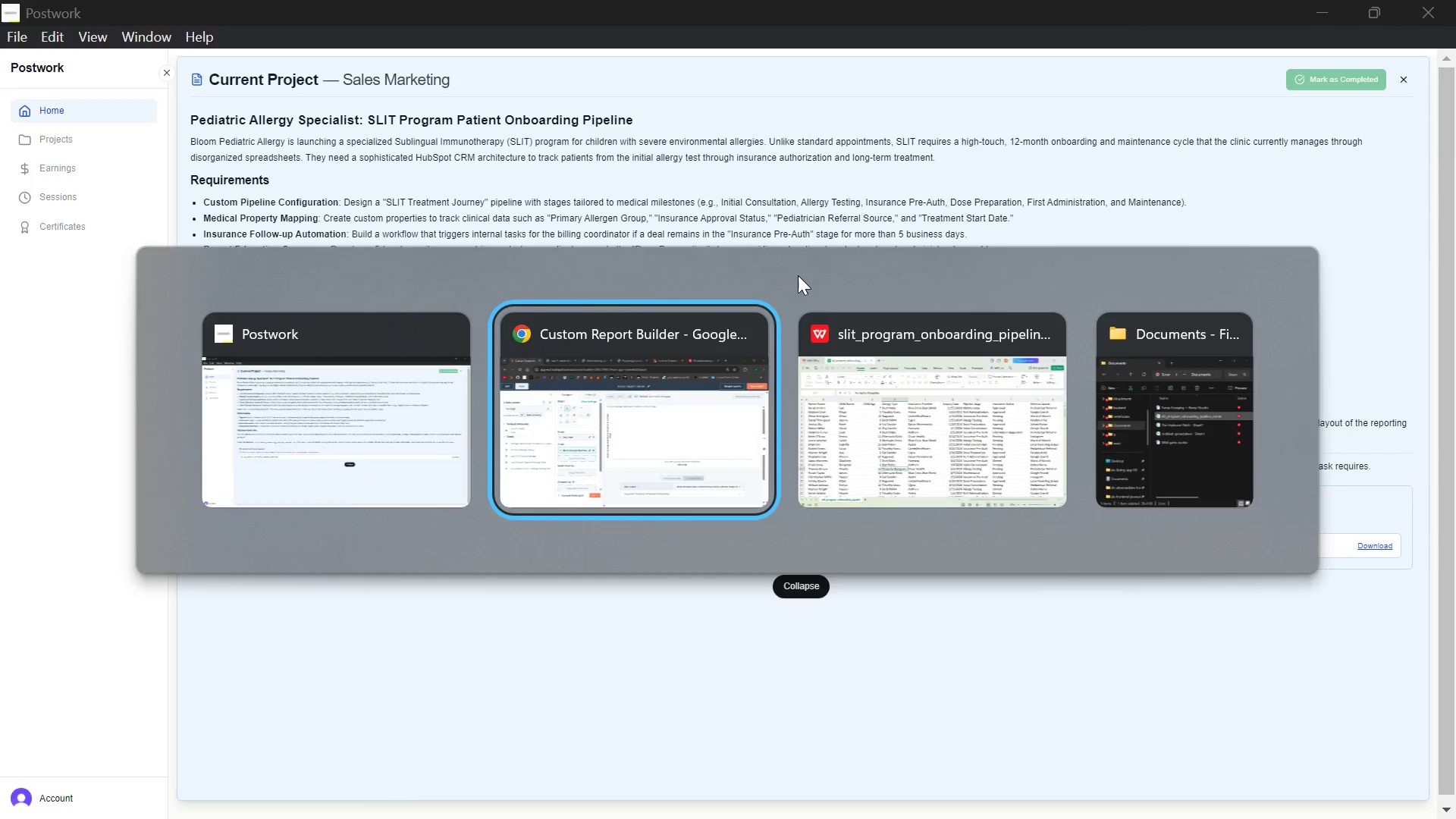 
wait(24.48)
 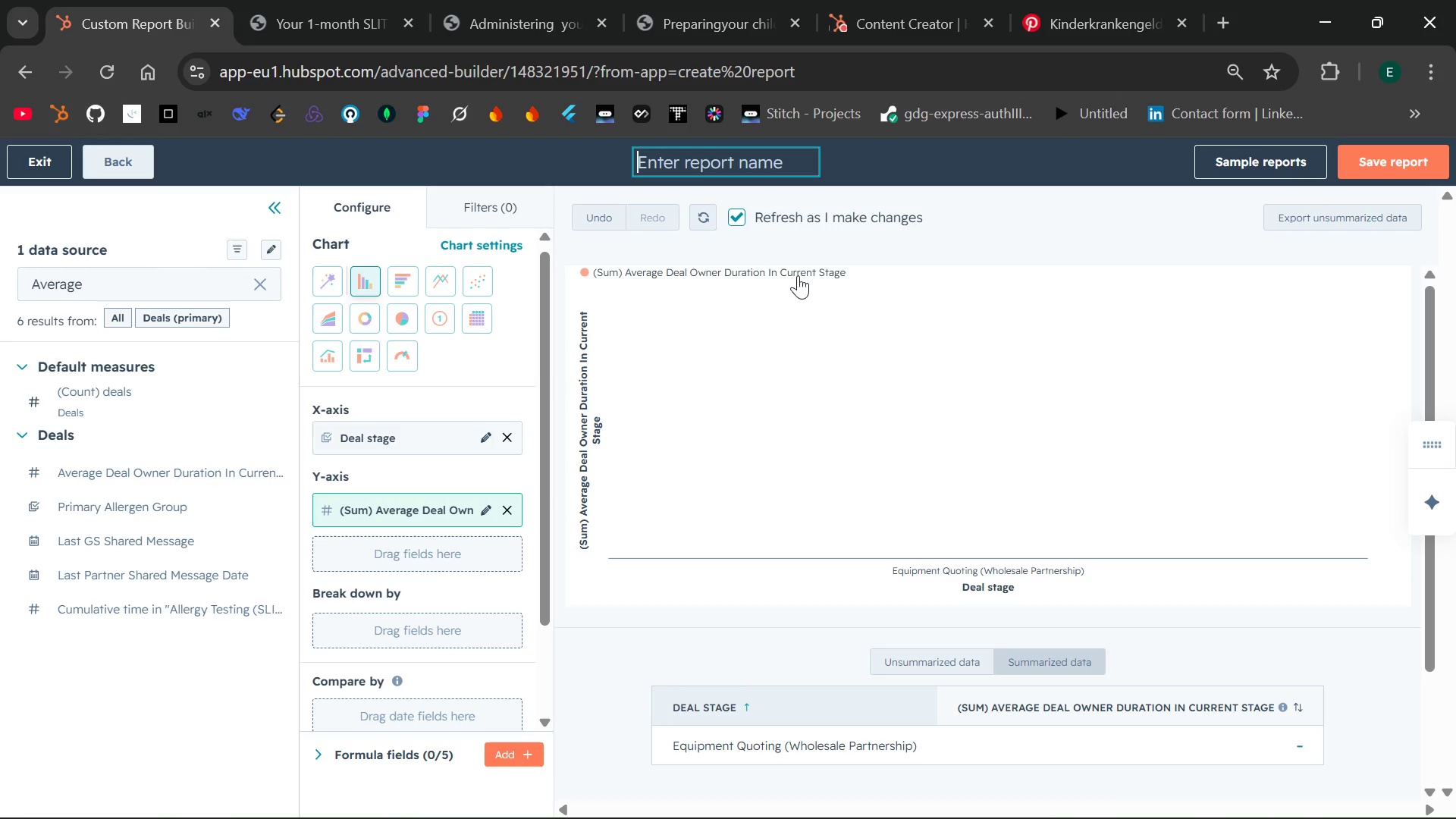 
type(Average tT)
key(Backspace)
key(Backspace)
type(Time in Insurance Phase)
 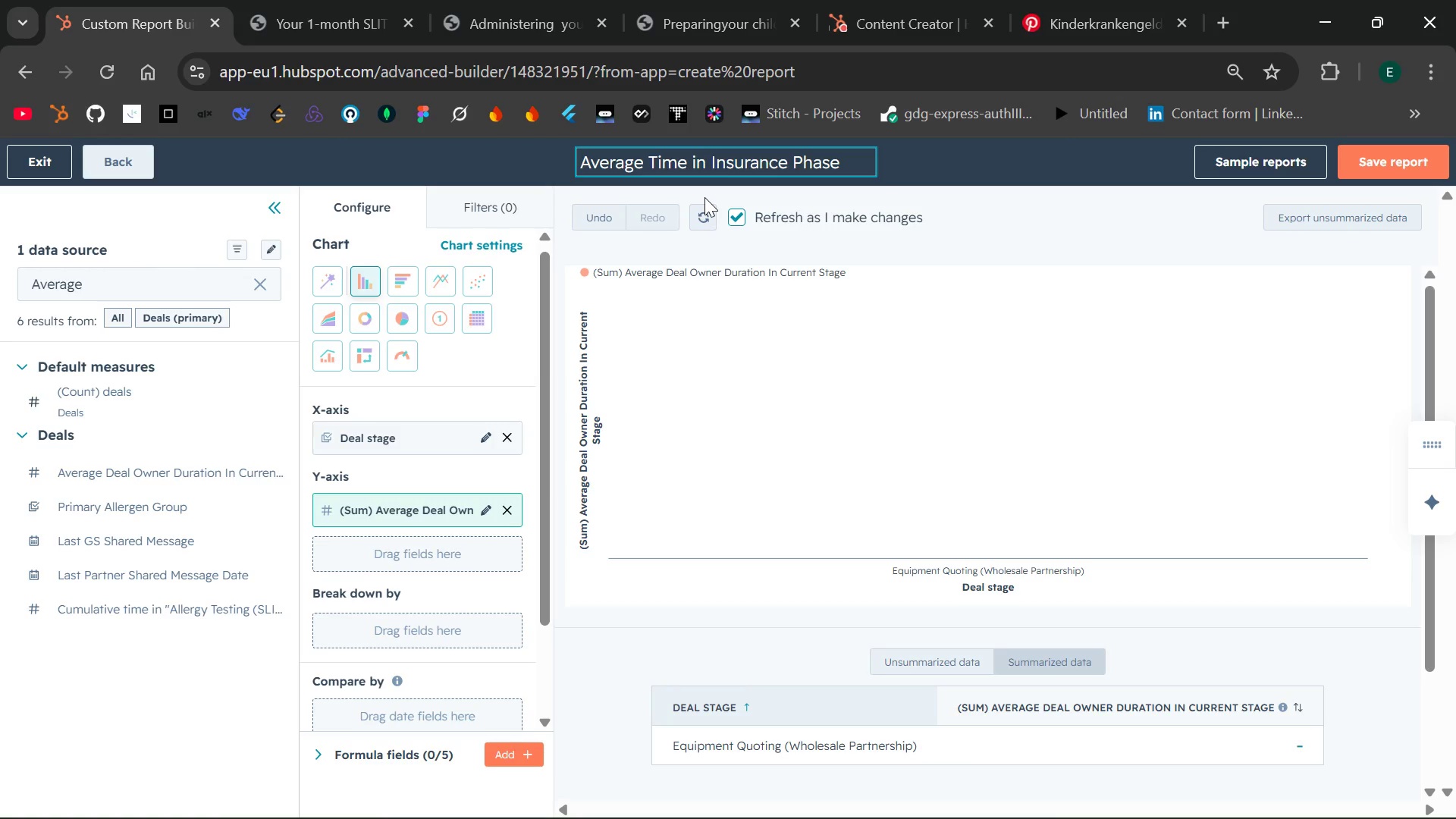 
 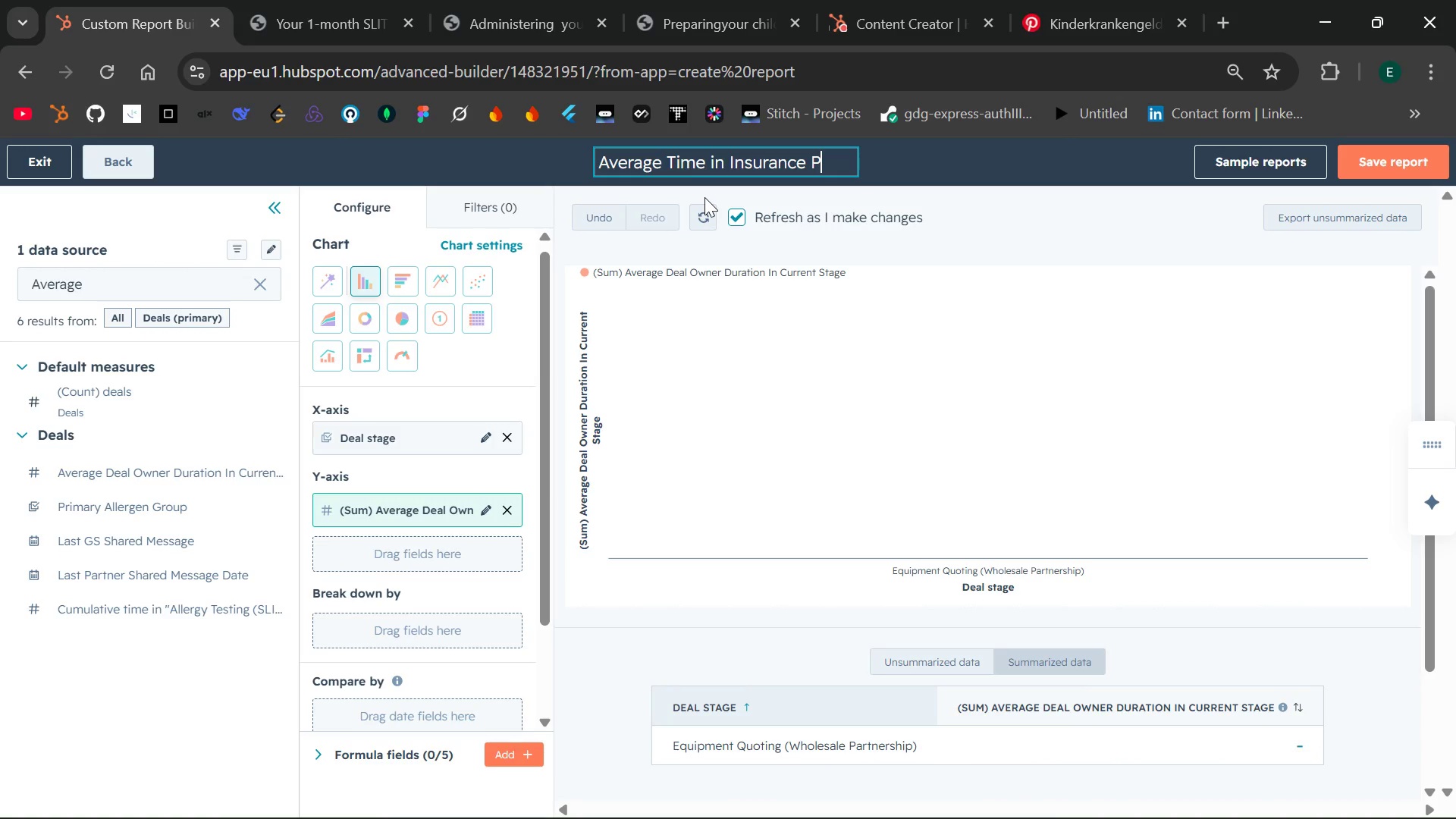 
key(Enter)
 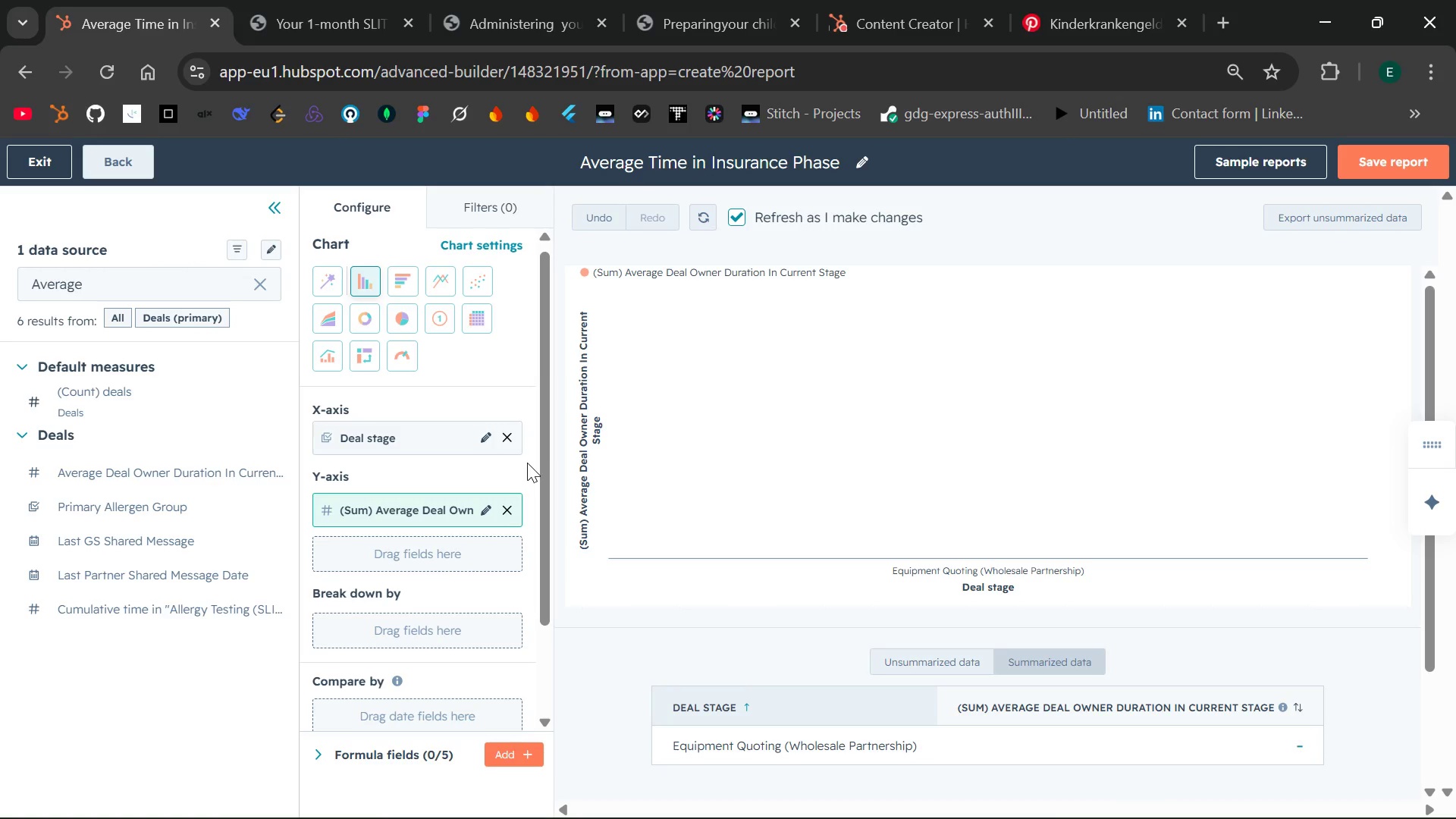 
wait(7.51)
 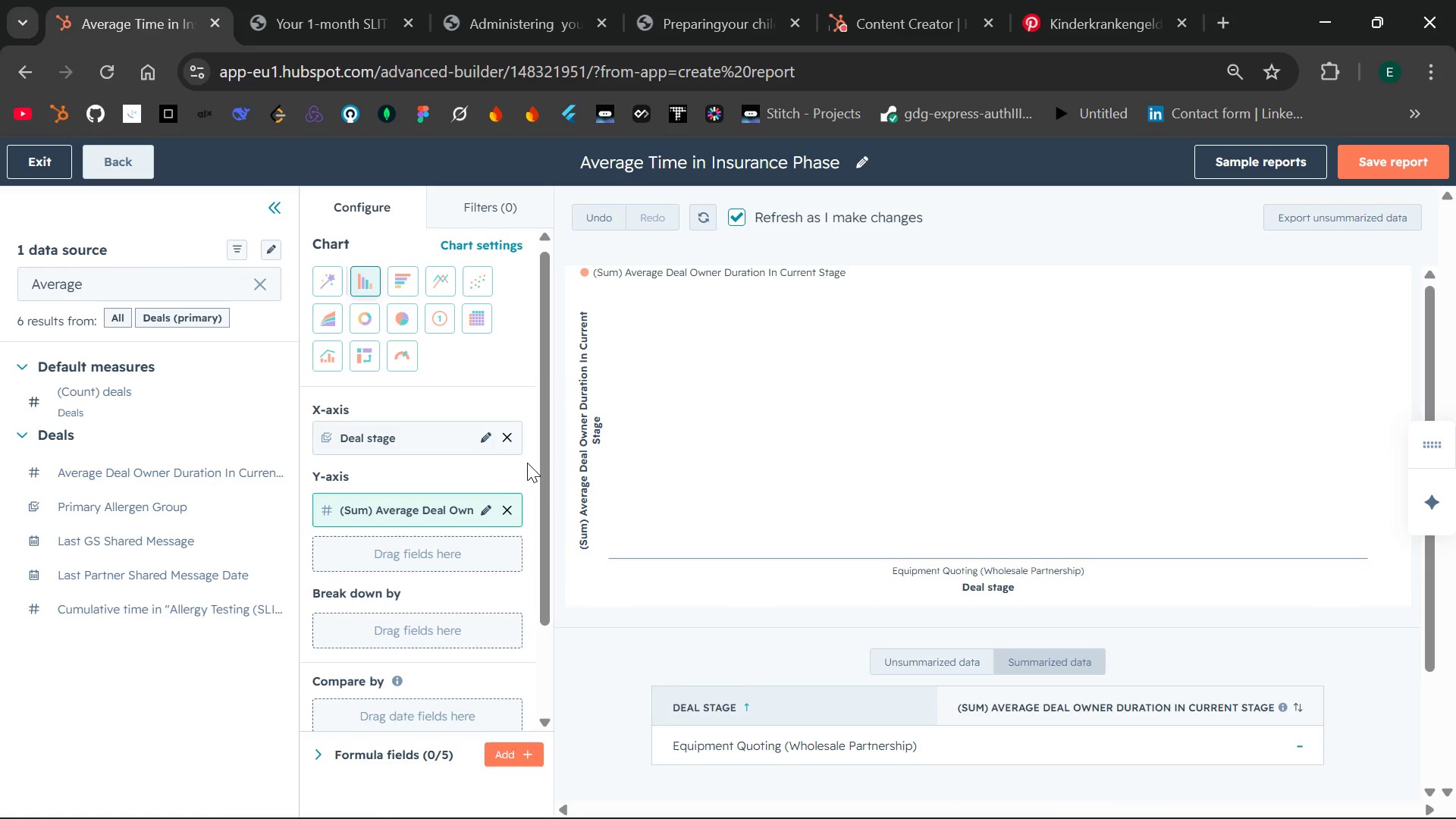 
mouse_move([430, 317])
 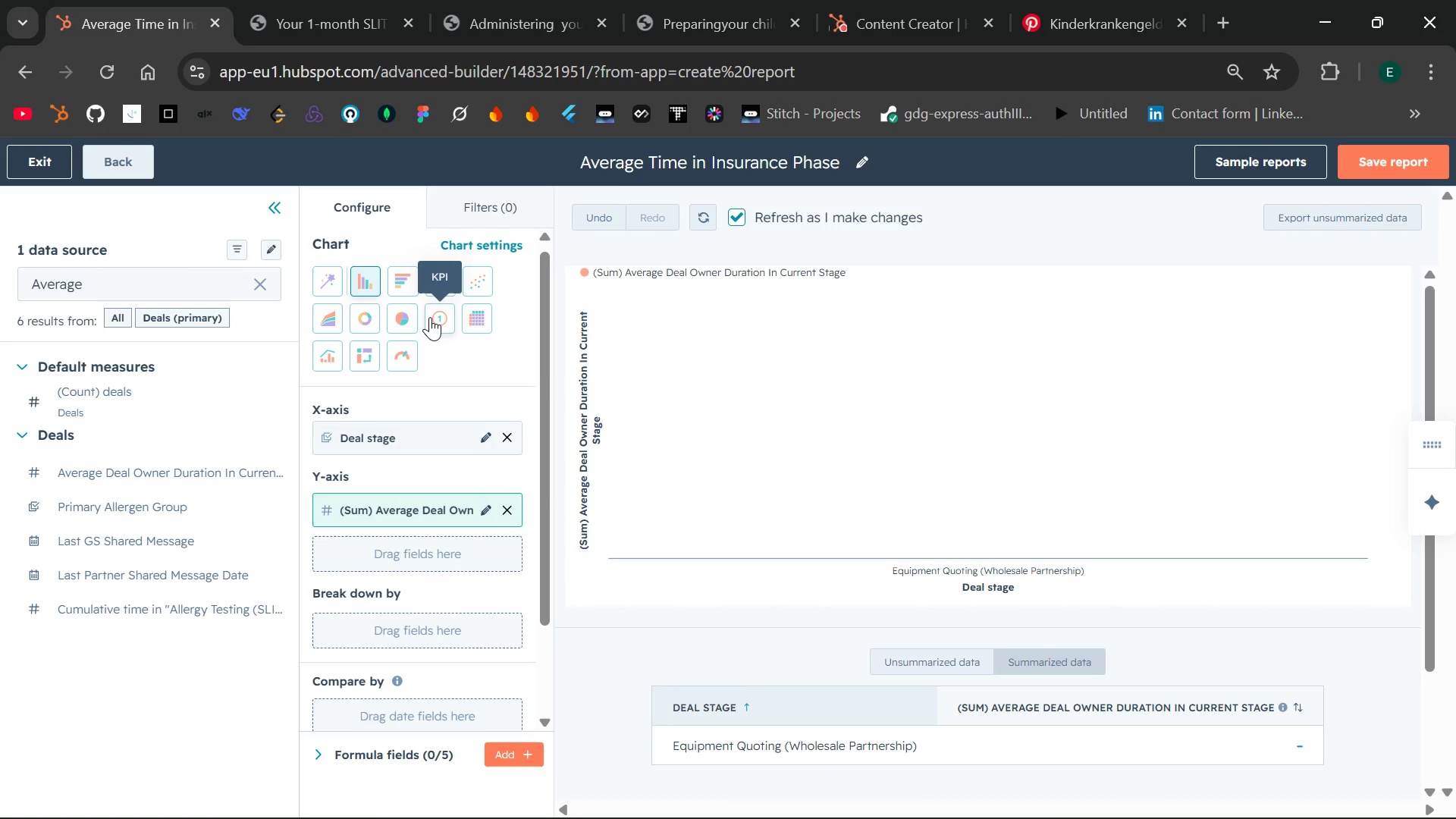 
mouse_move([414, 321])
 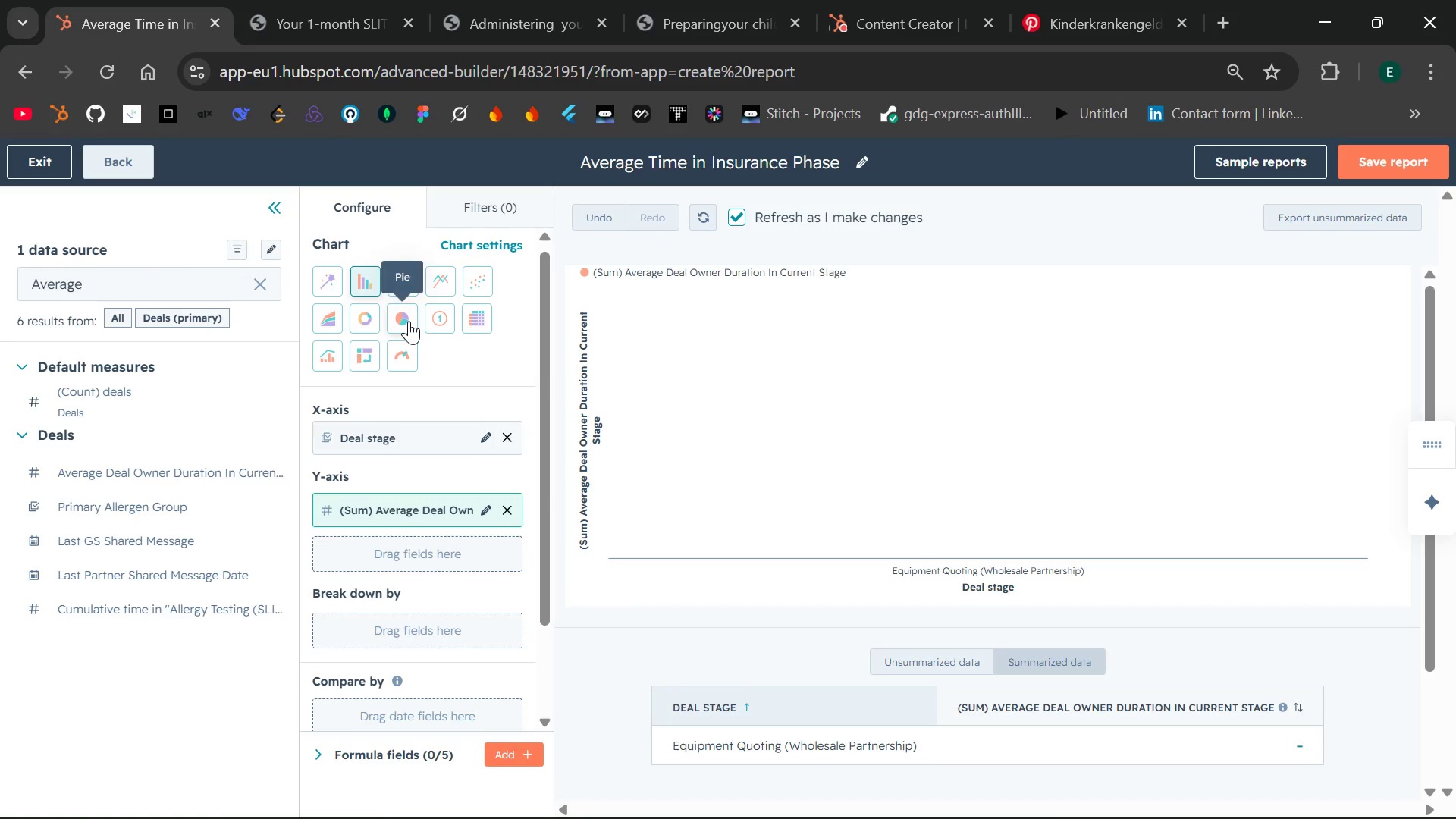 
mouse_move([430, 316])
 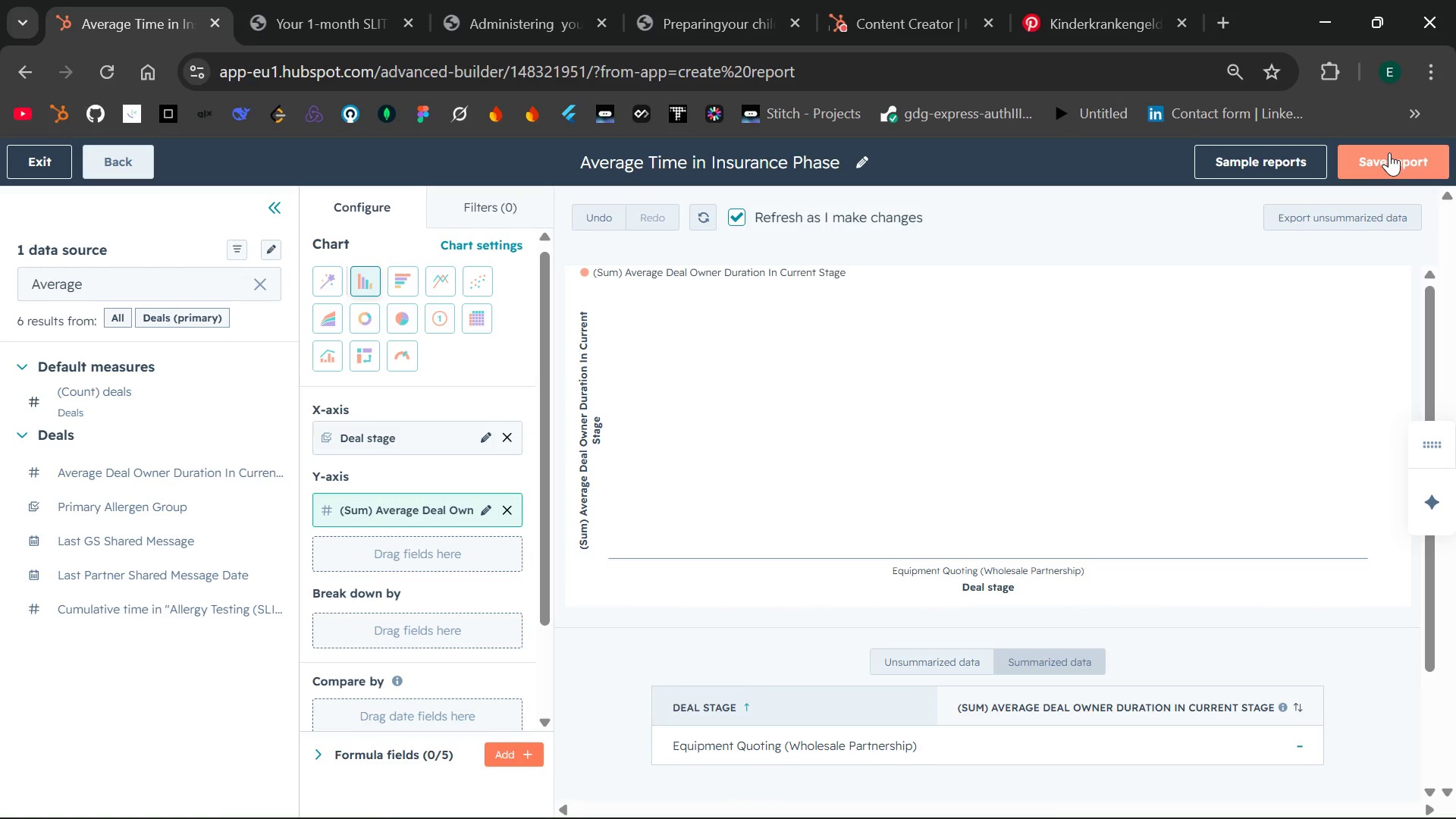 
left_click([1392, 155])
 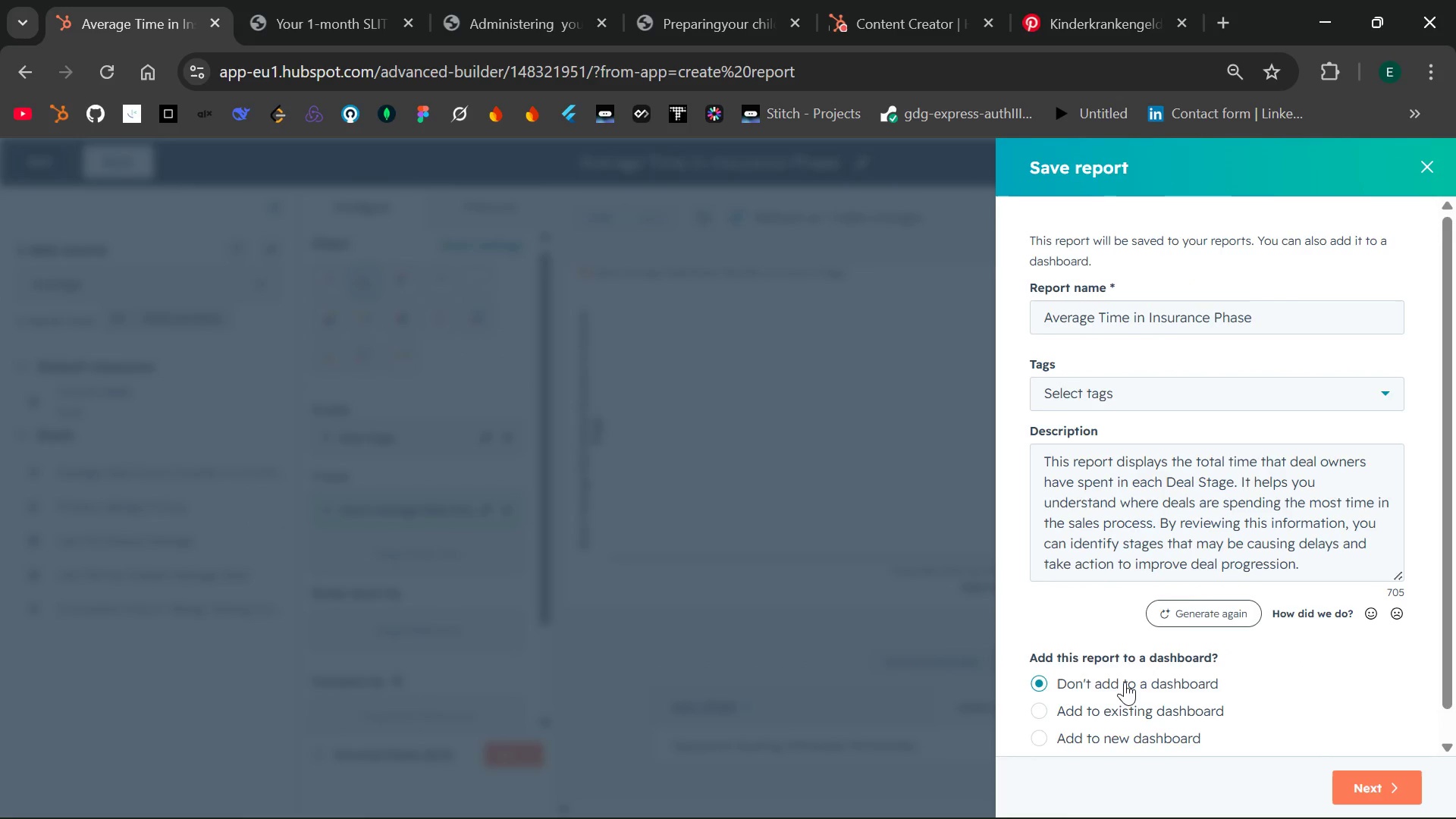 
left_click([1116, 679])
 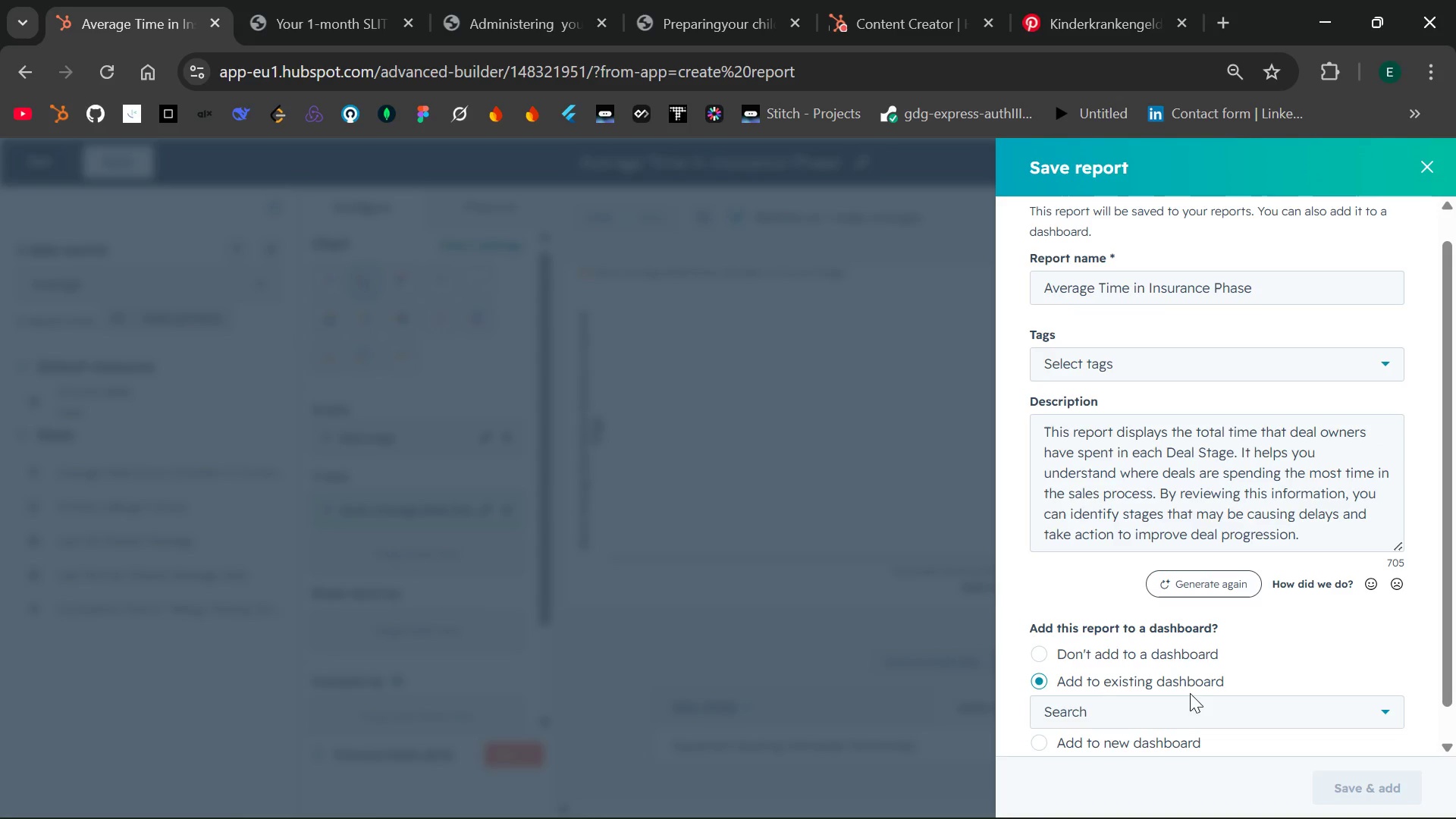 
left_click([1225, 707])
 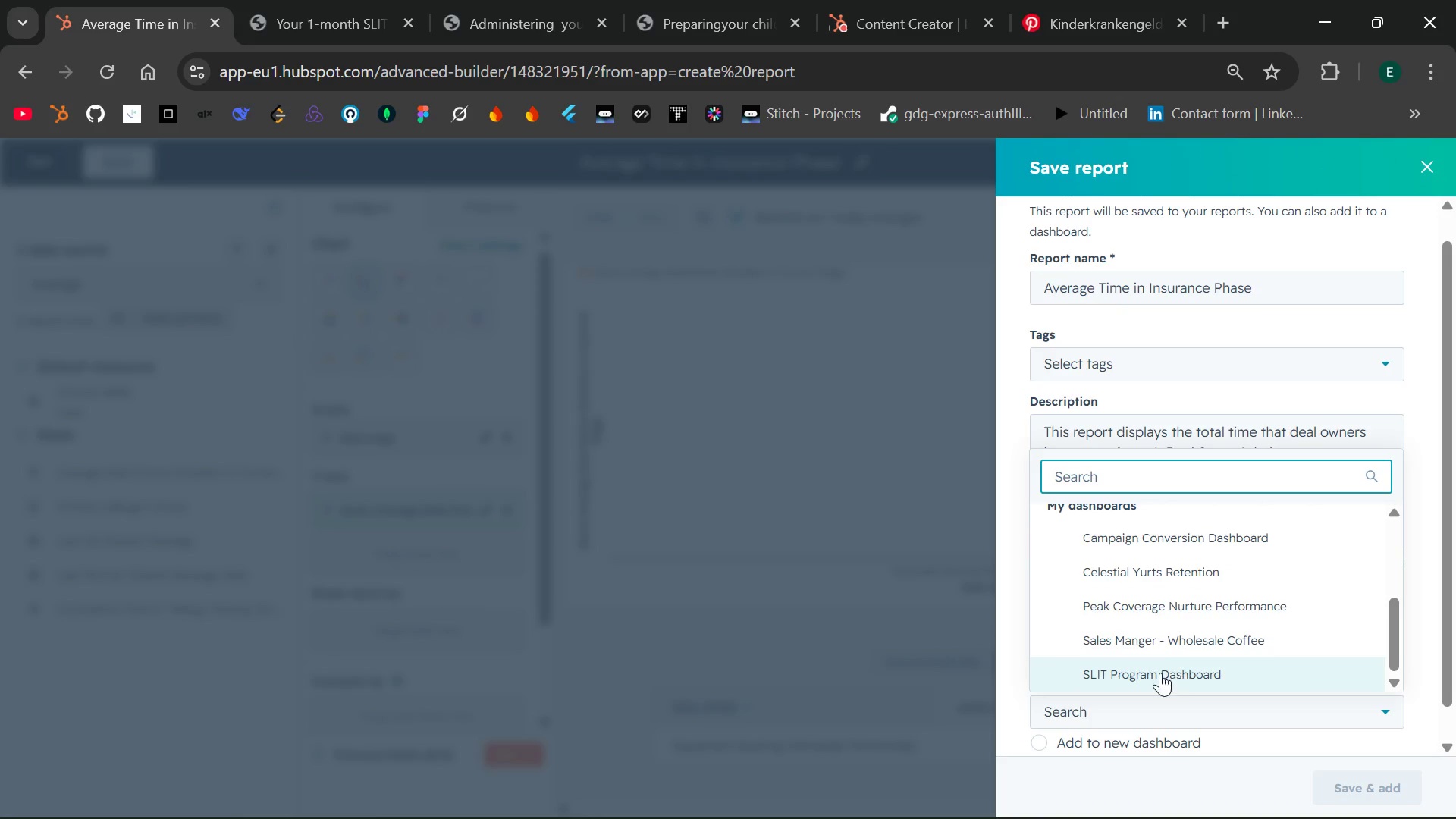 
left_click([1134, 678])
 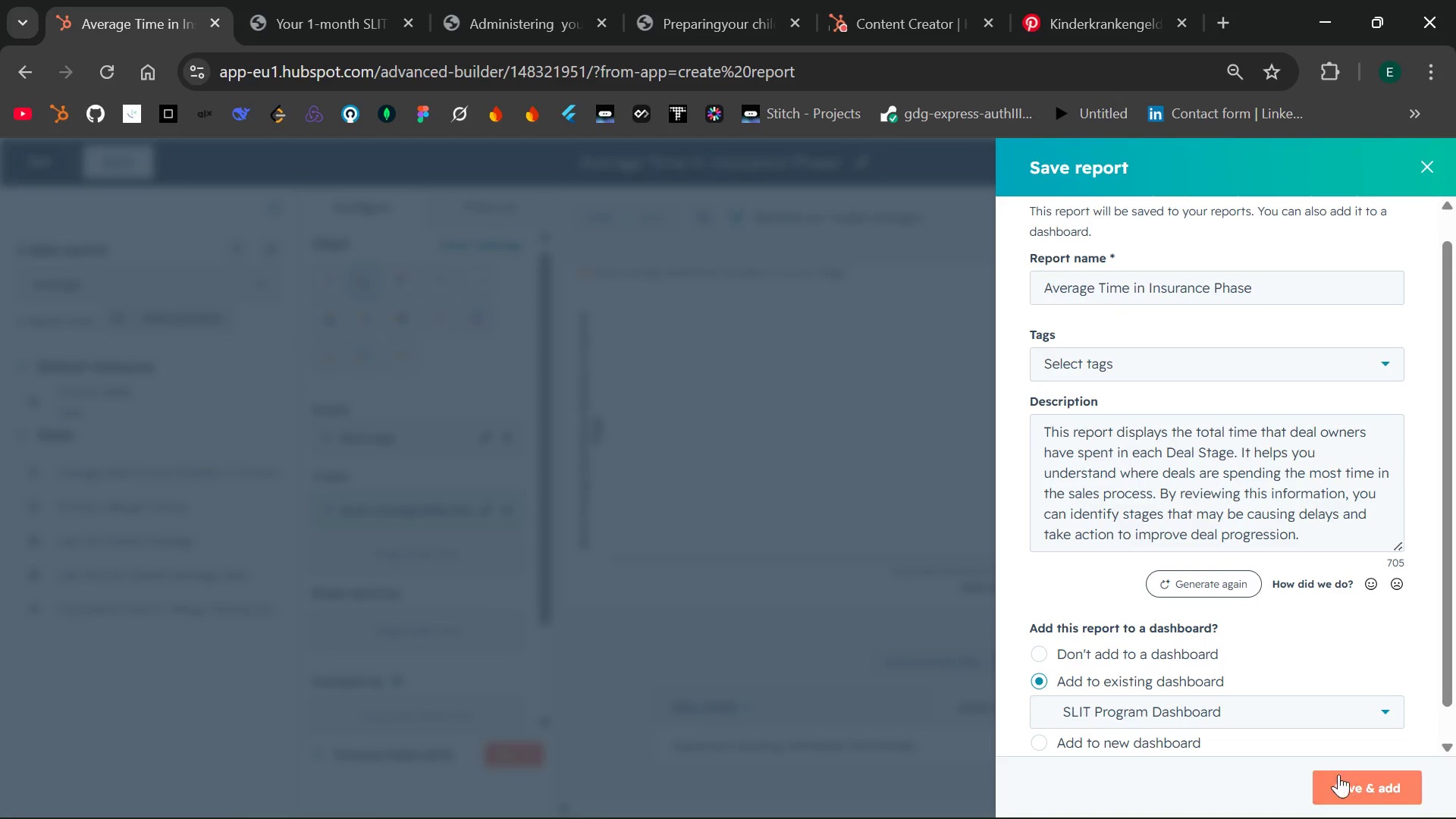 
left_click([1351, 781])
 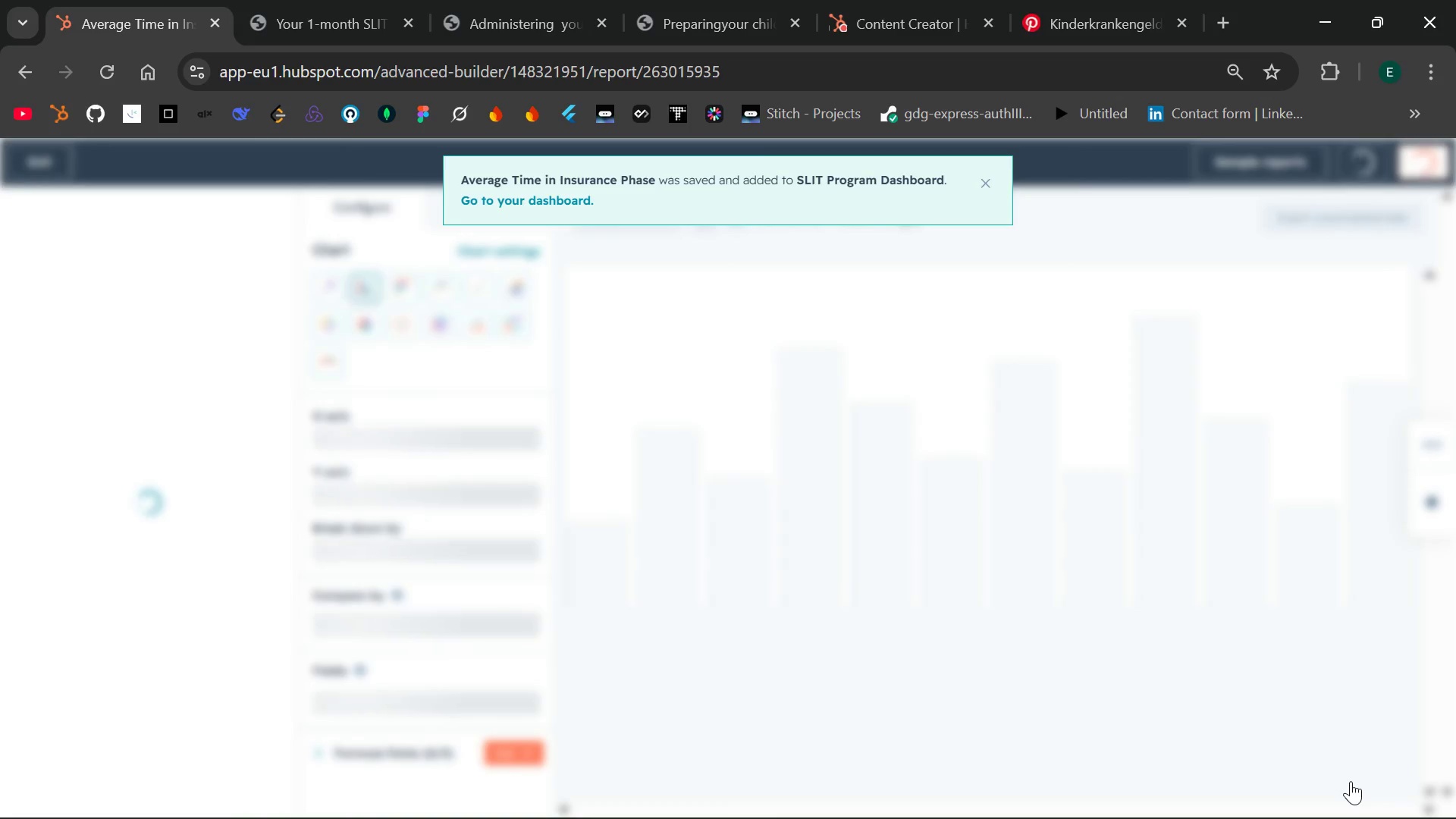 
mouse_move([966, 691])
 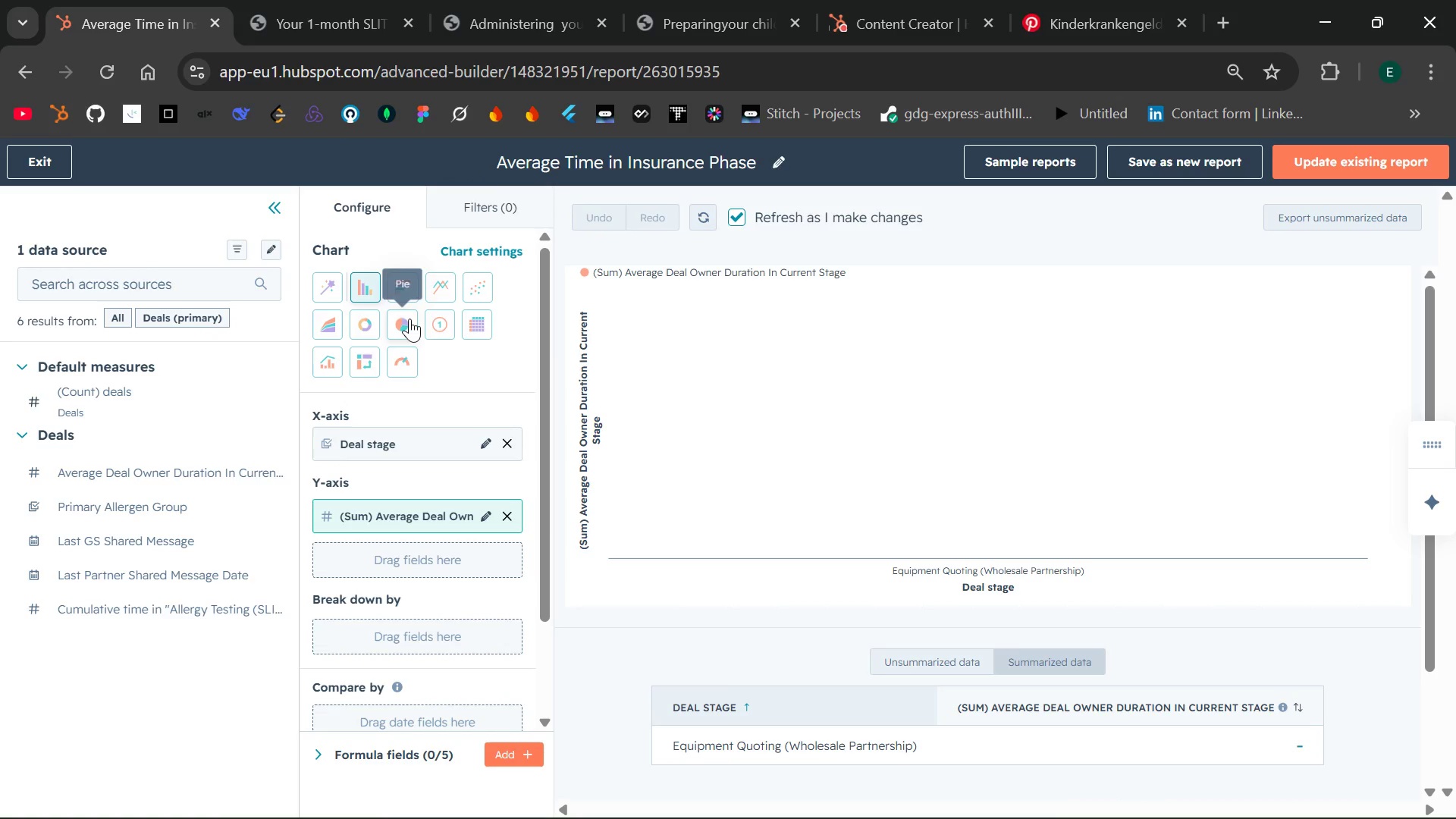 
left_click([434, 321])